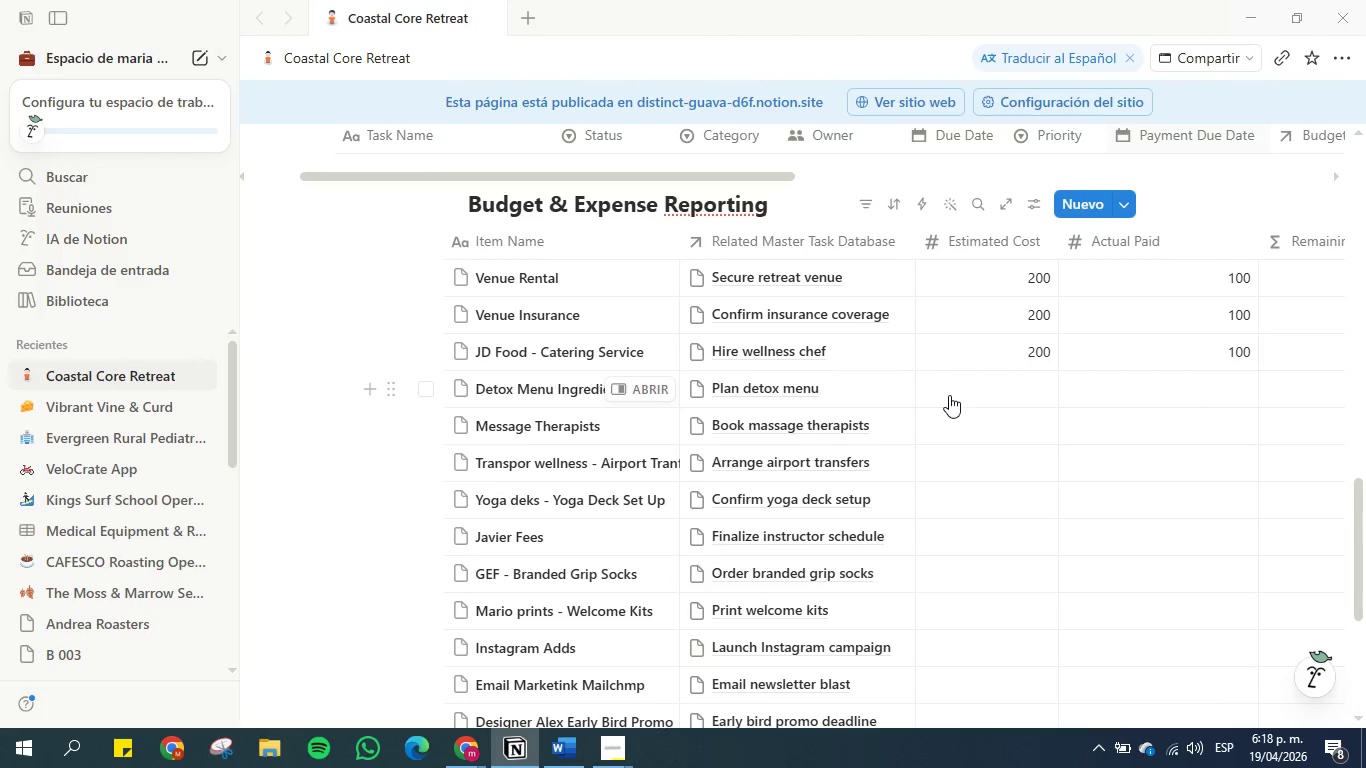 
left_click([949, 395])
 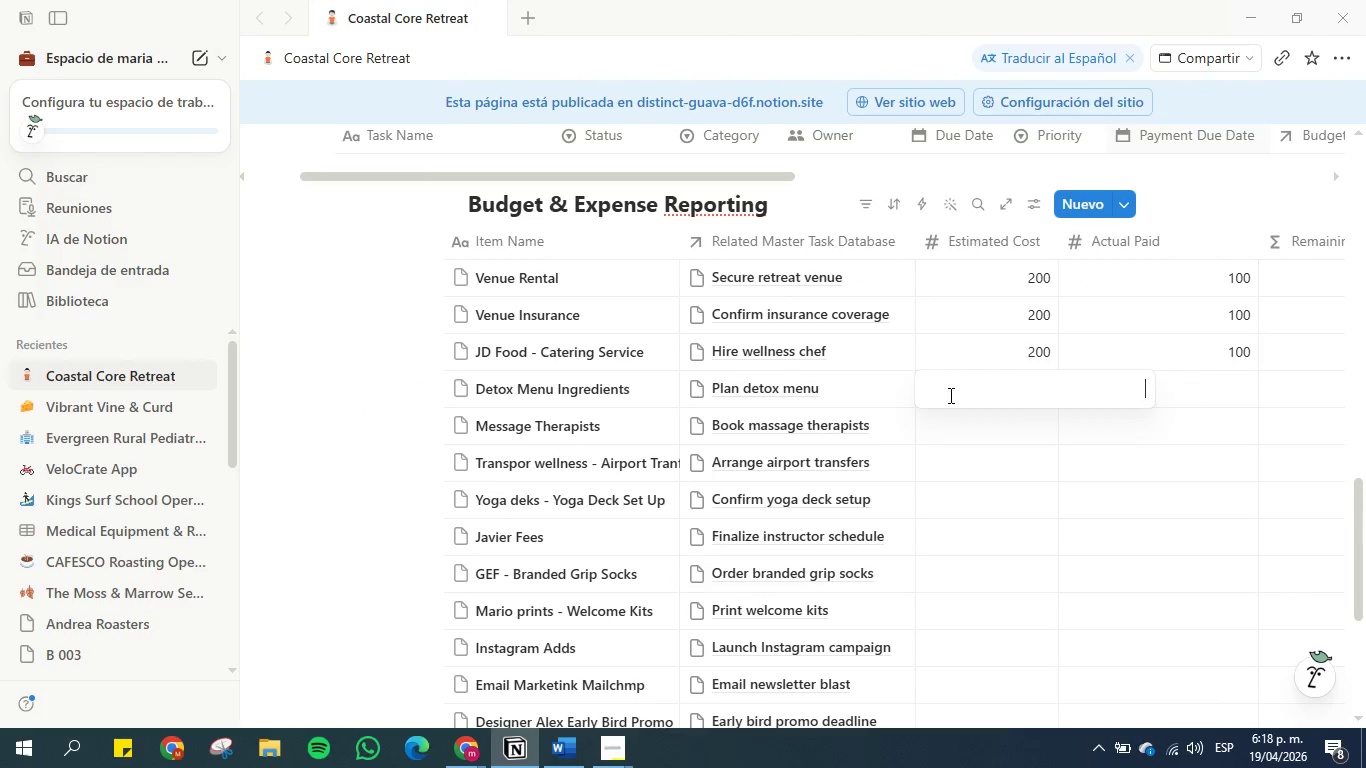 
type(500)
 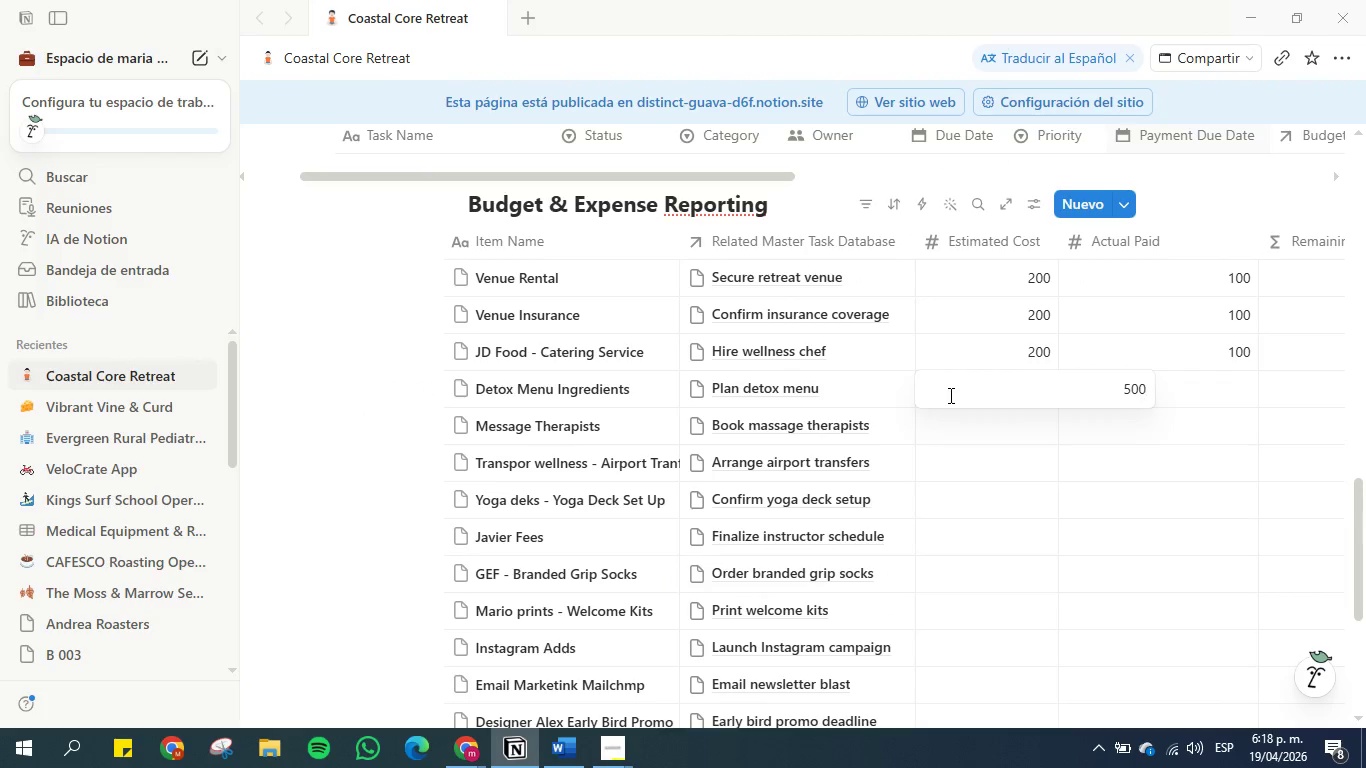 
key(Enter)
 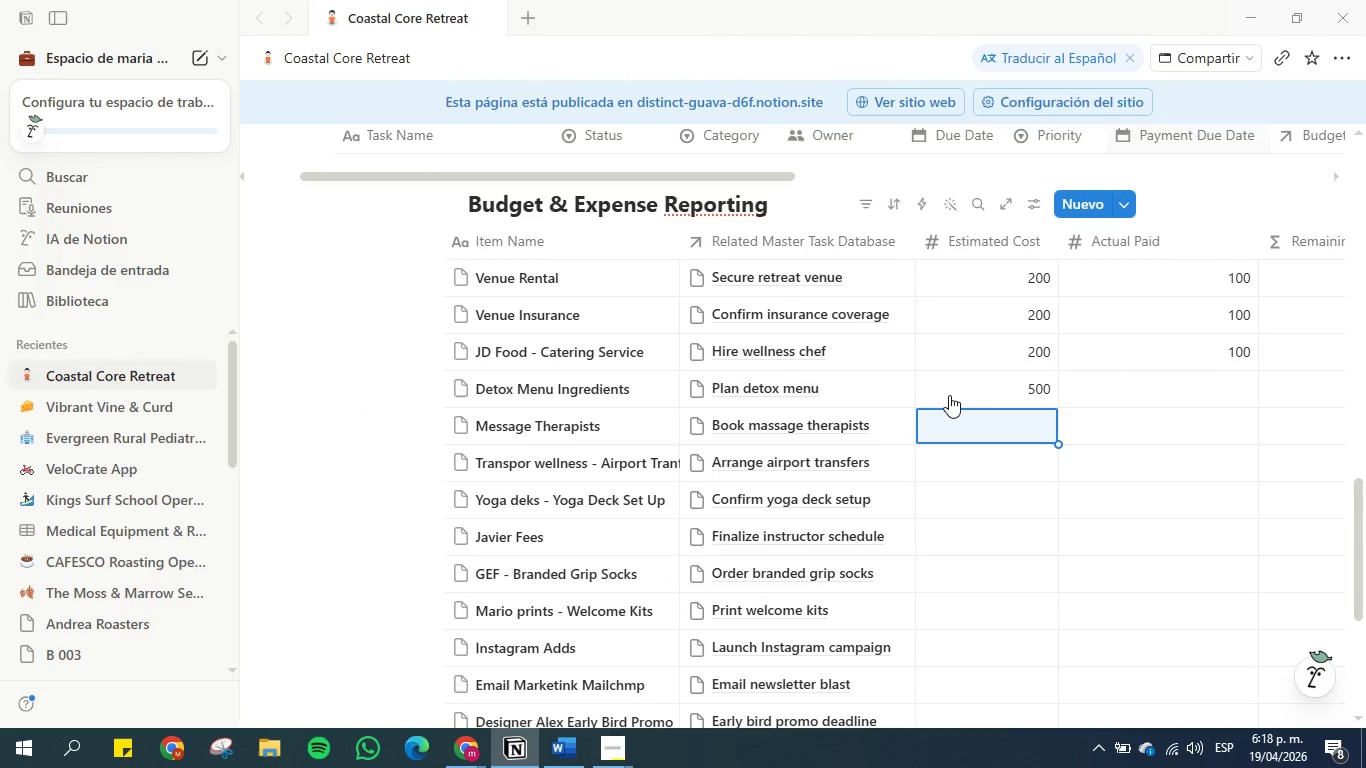 
key(ArrowUp)
 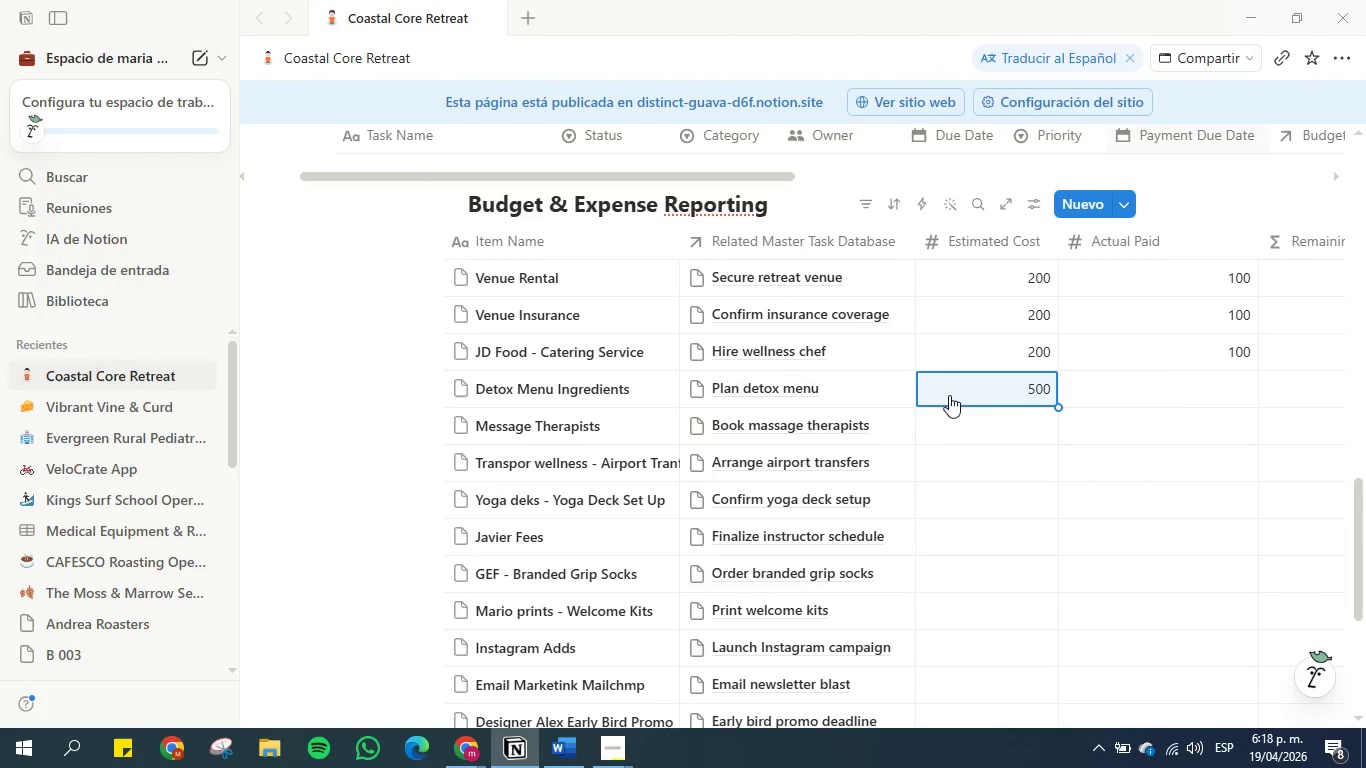 
key(Control+C)
 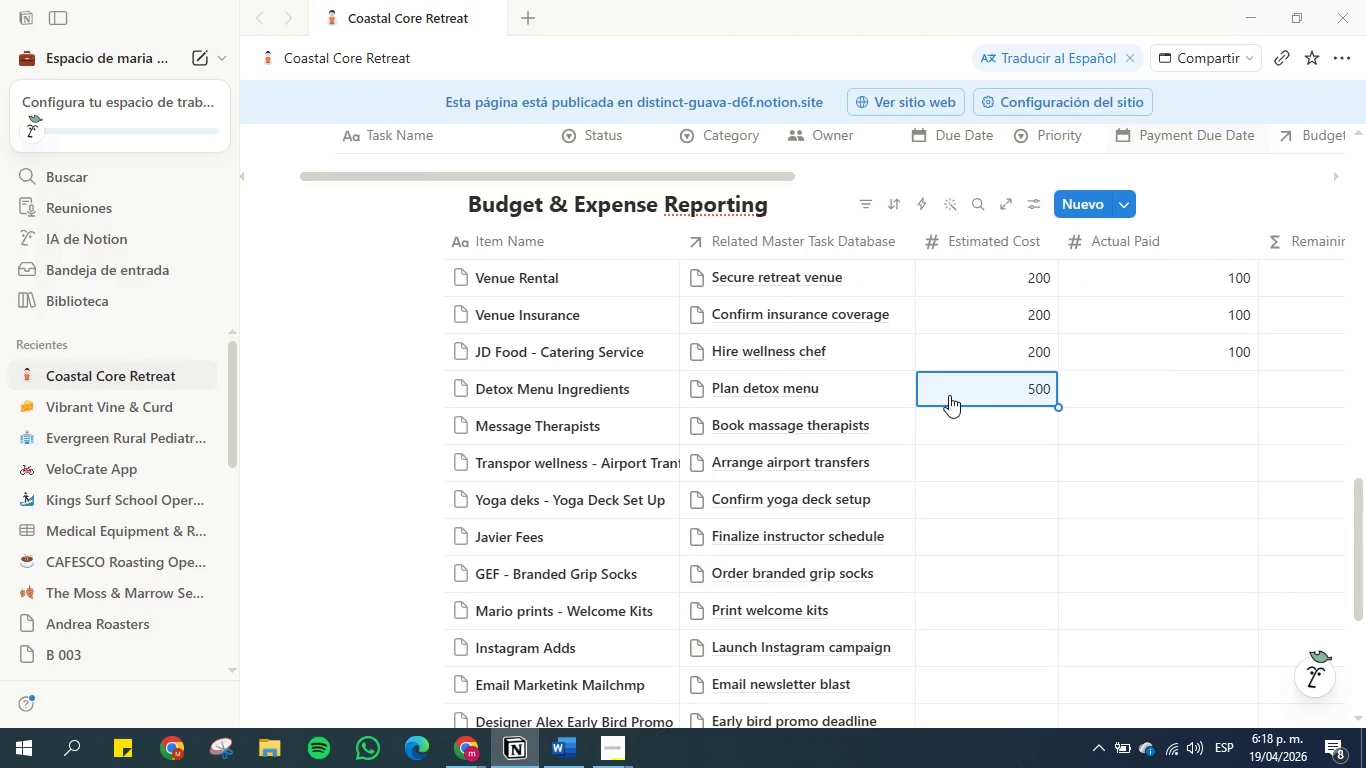 
key(ArrowDown)
 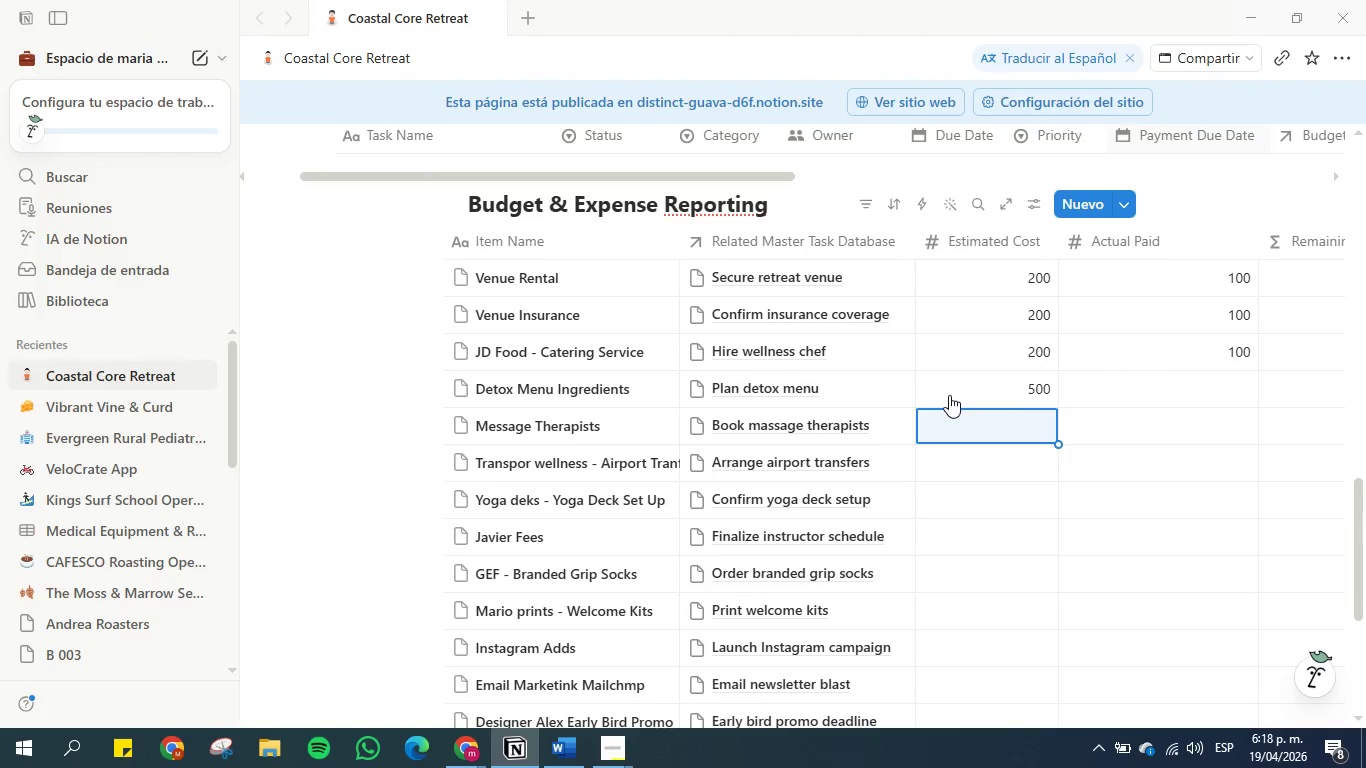 
key(Control+V)
 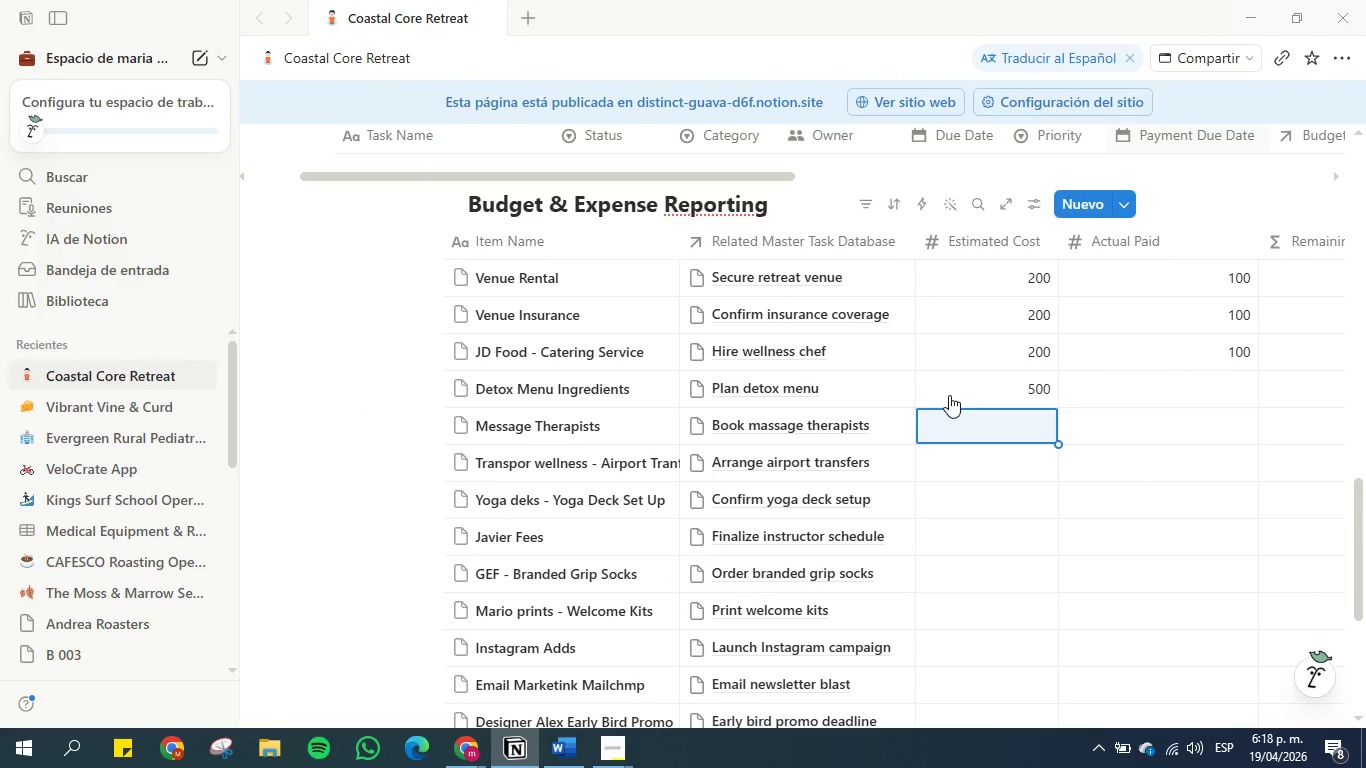 
key(Control+ArrowDown)
 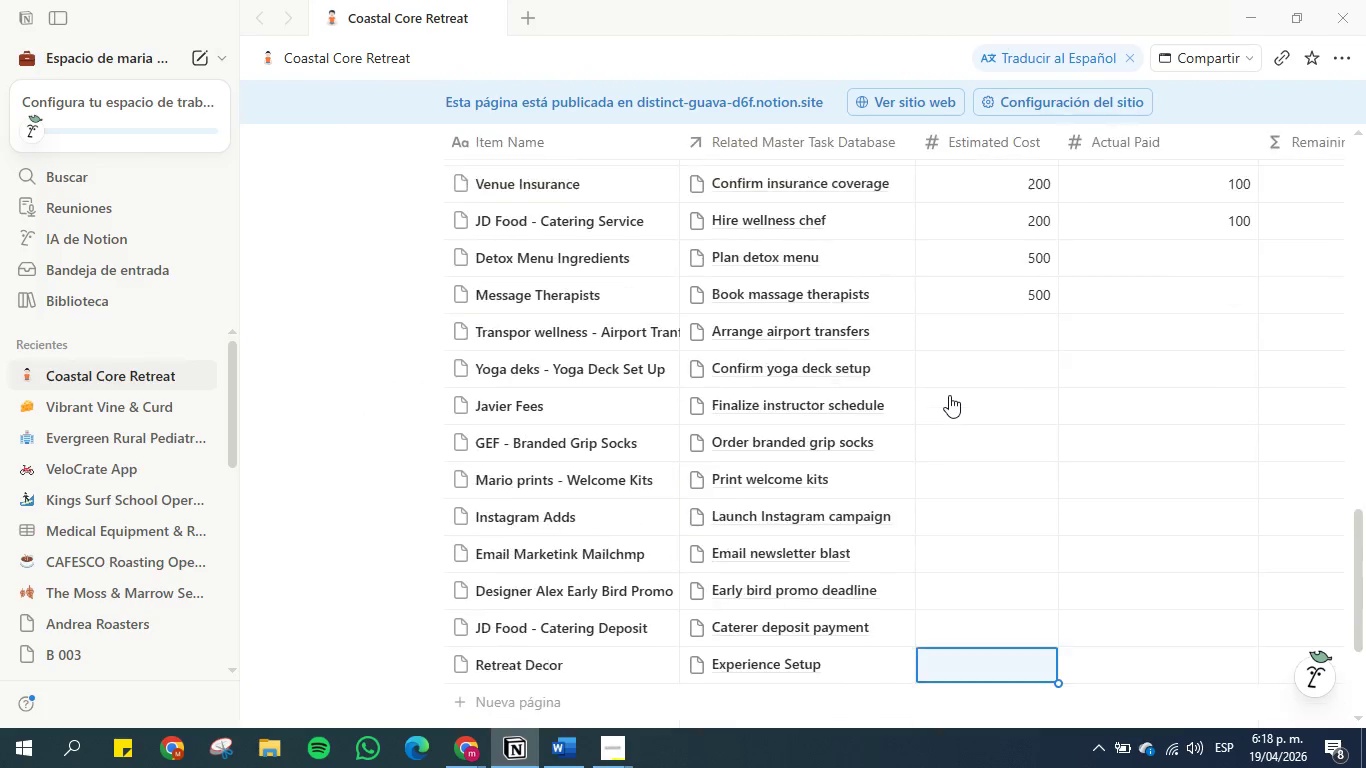 
hold_key(key=ControlLeft, duration=0.31)
 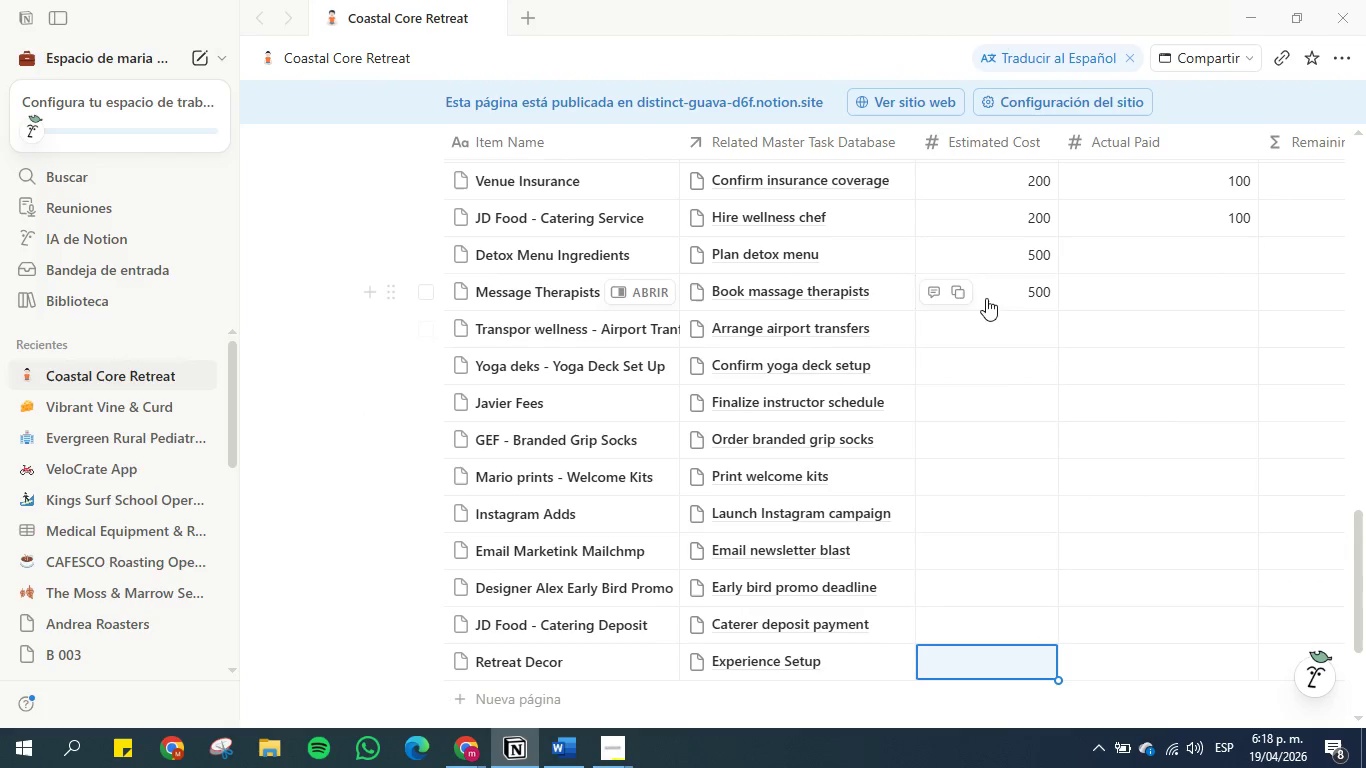 
left_click([985, 317])
 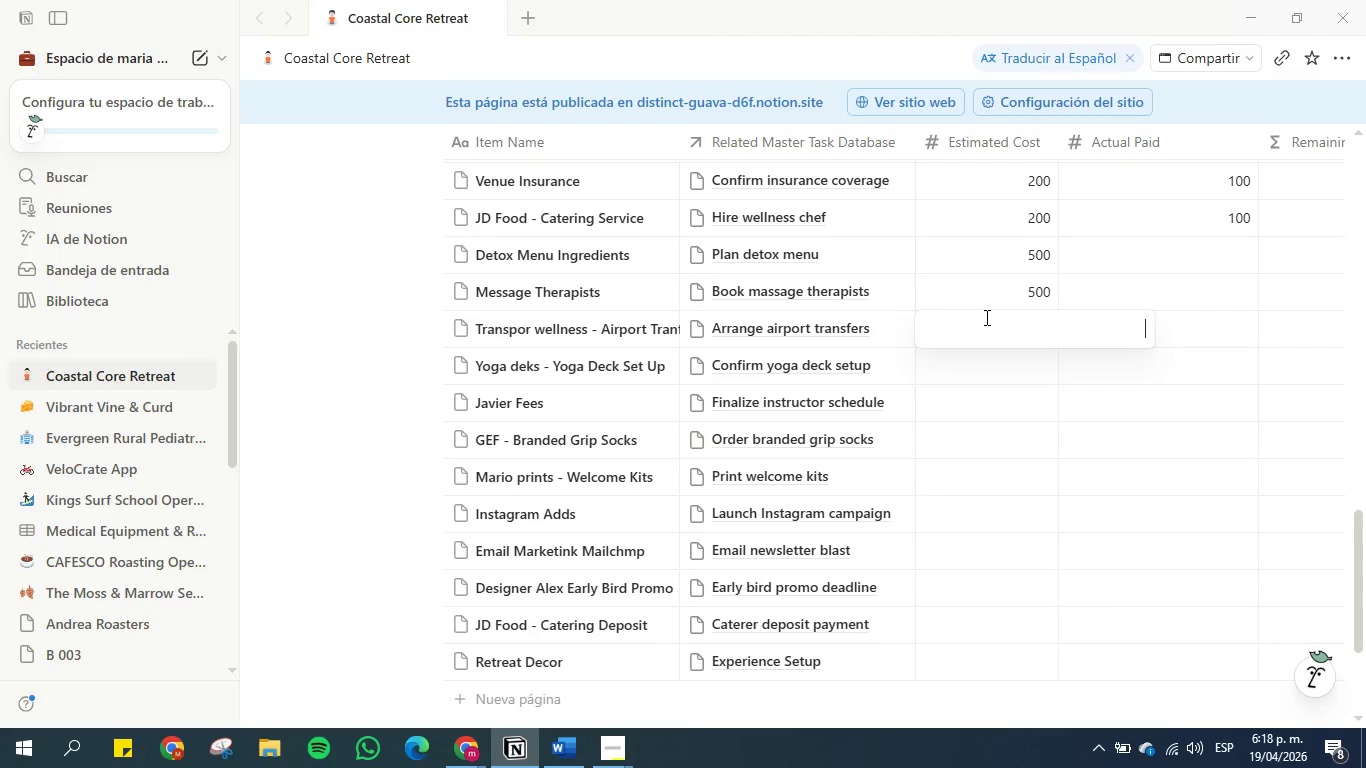 
key(Control+V)
 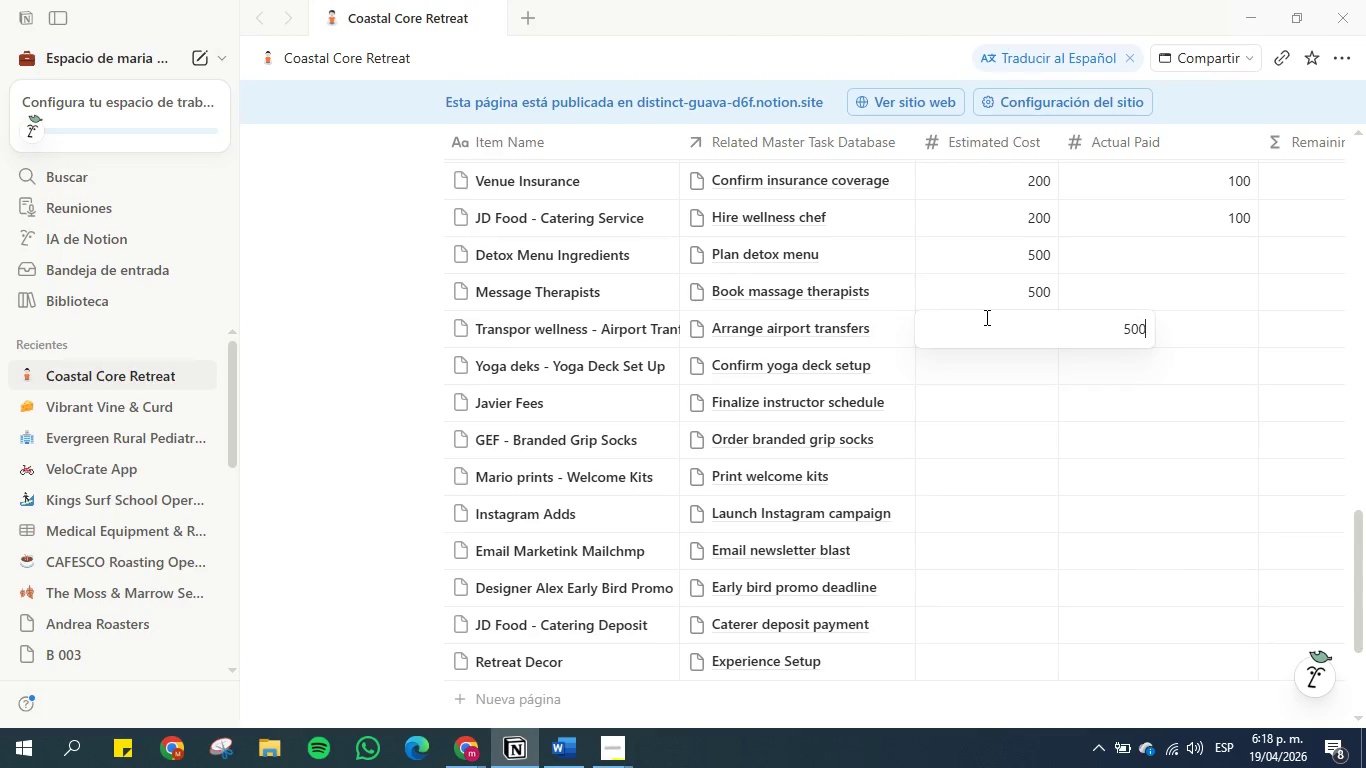 
key(Enter)
 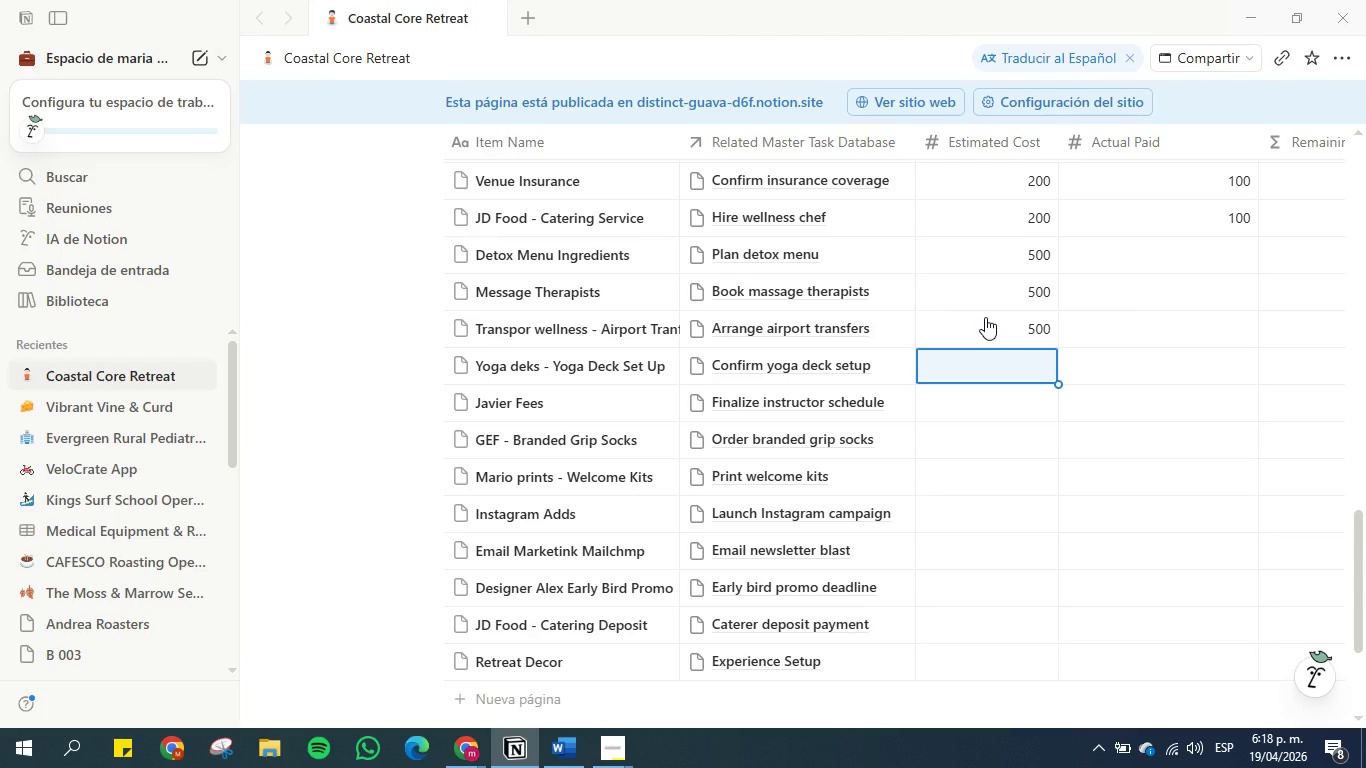 
mouse_move([995, 347])
 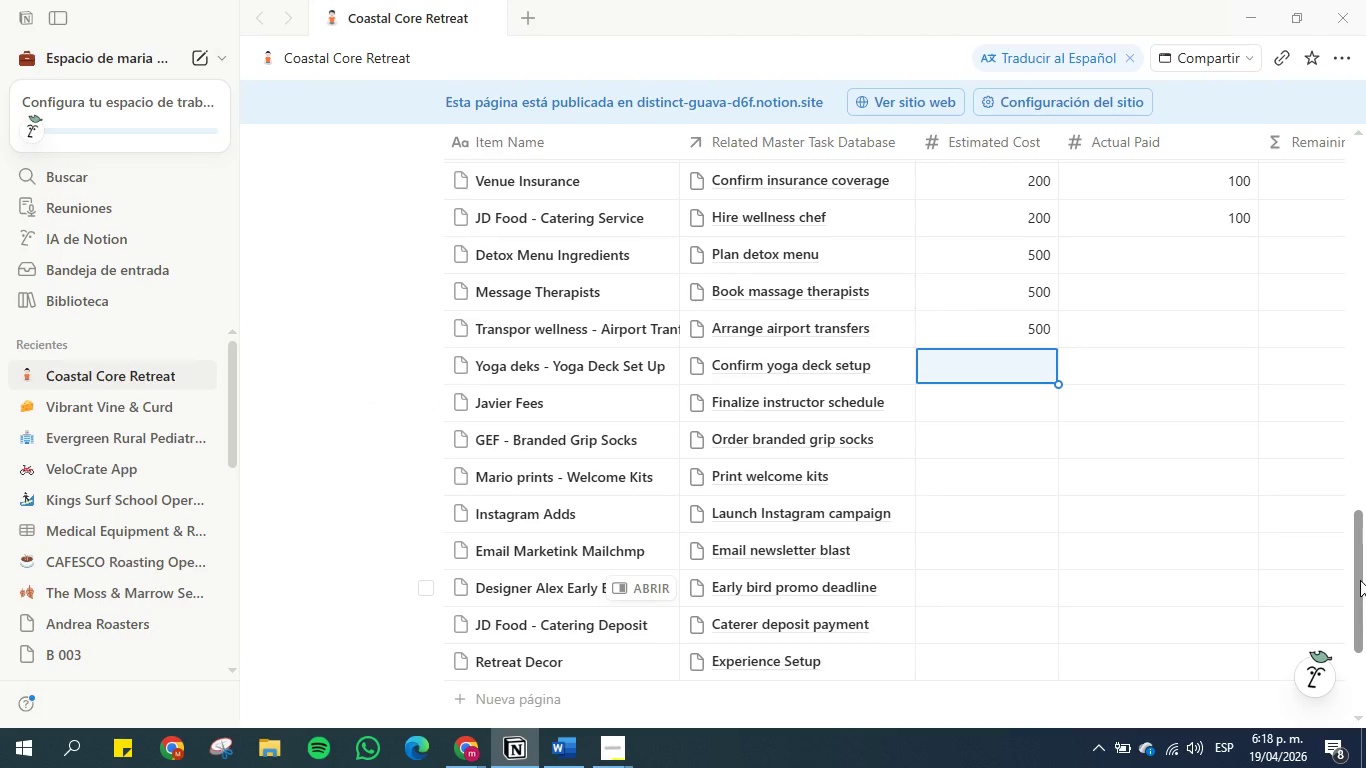 
type(200)
 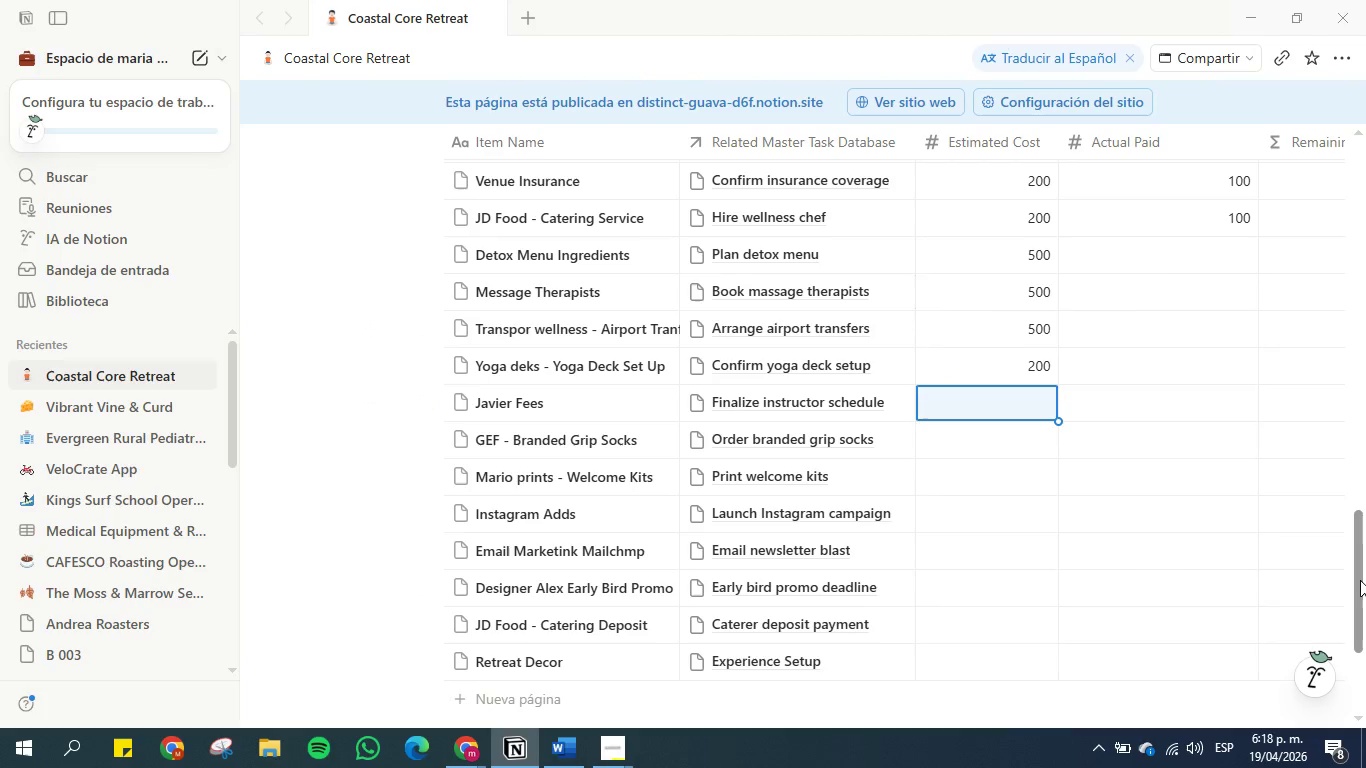 
key(Enter)
 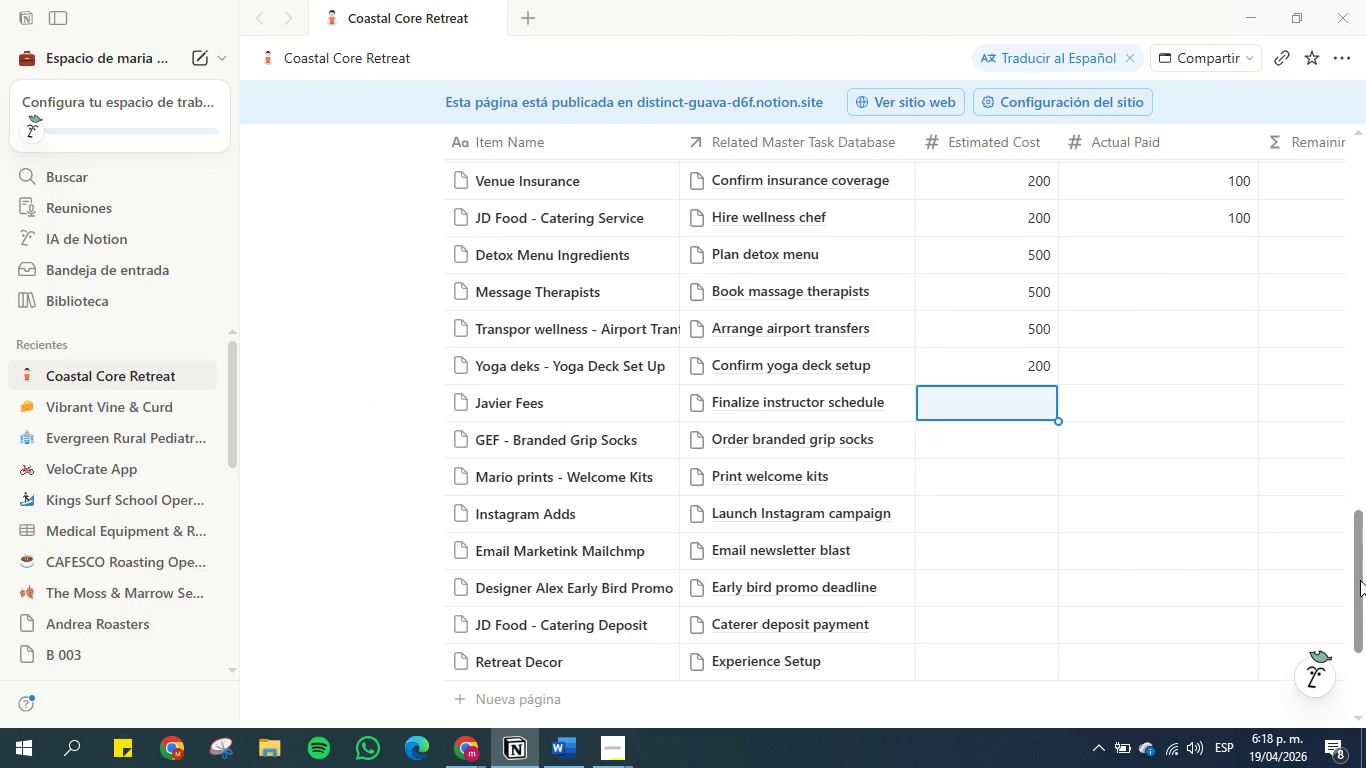 
type(200)
 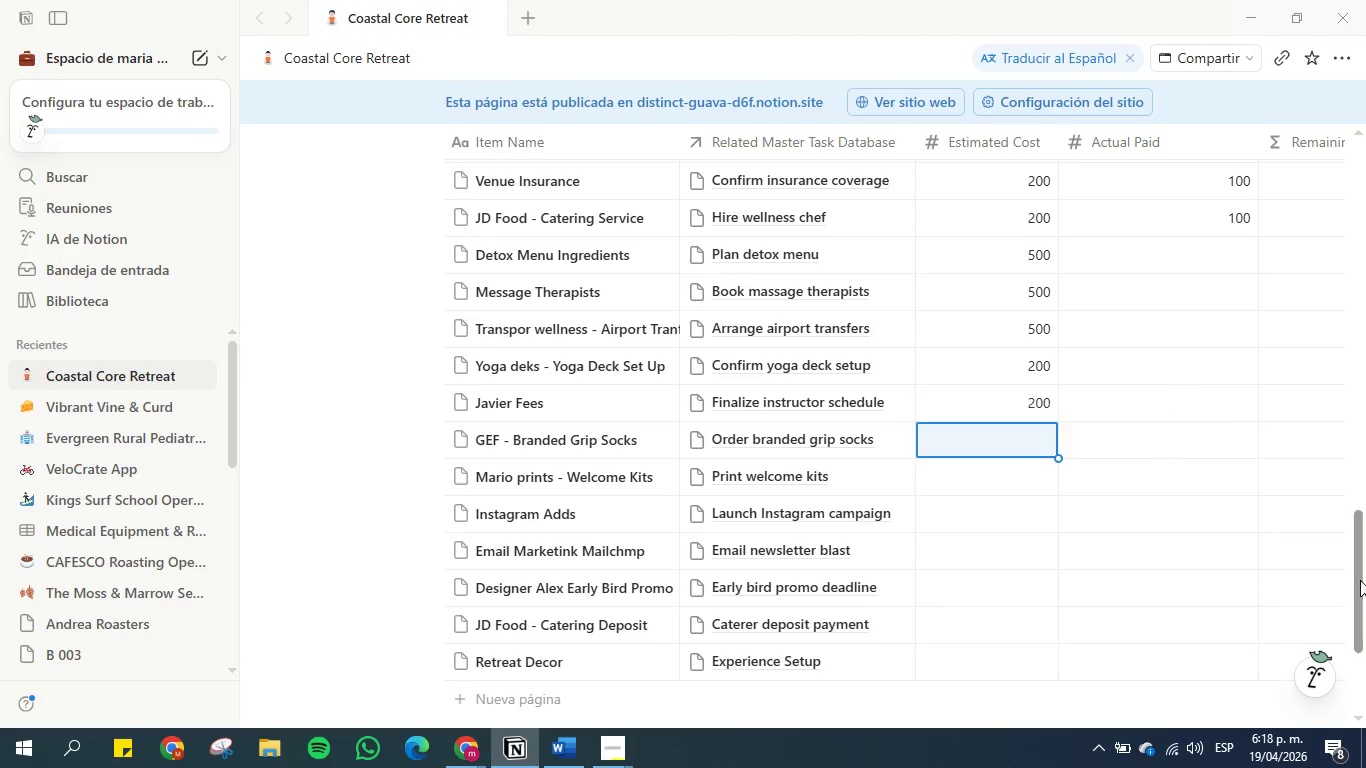 
key(Enter)
 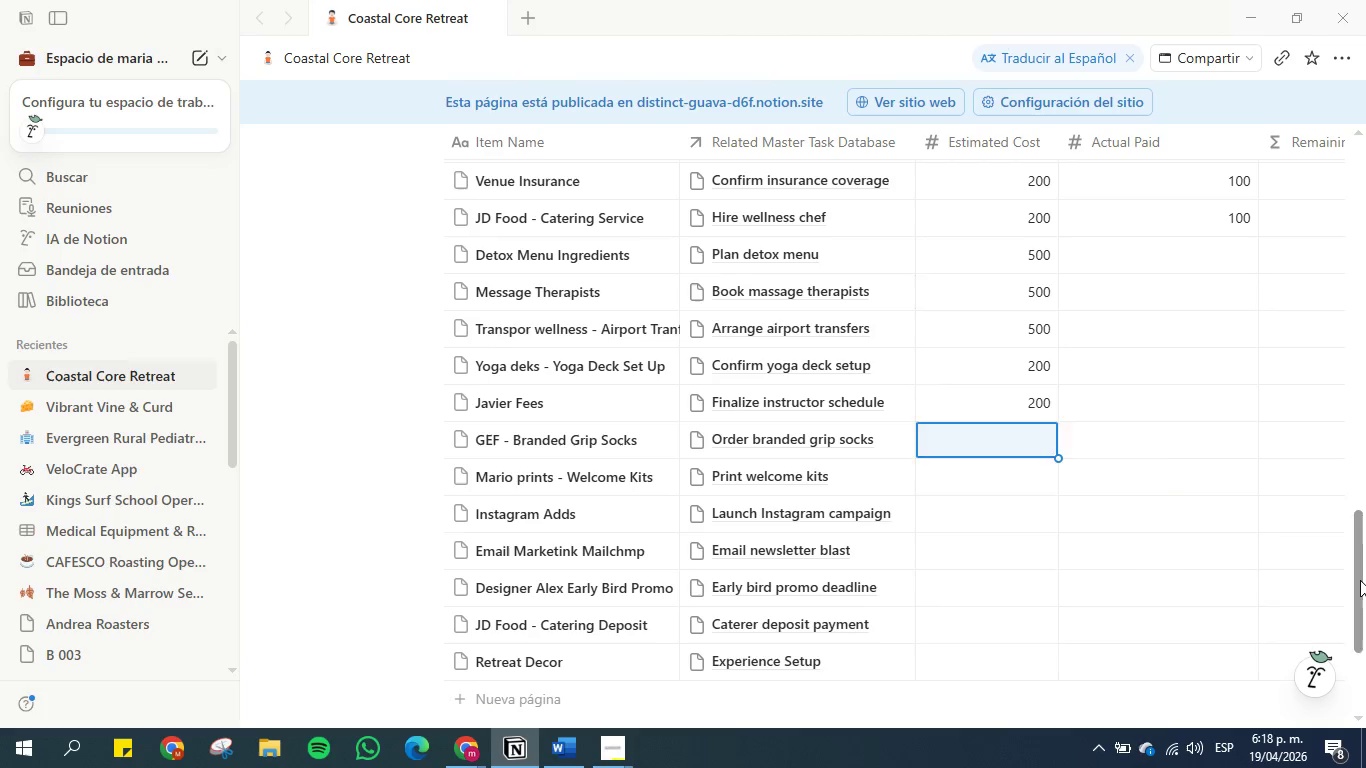 
type(200)
 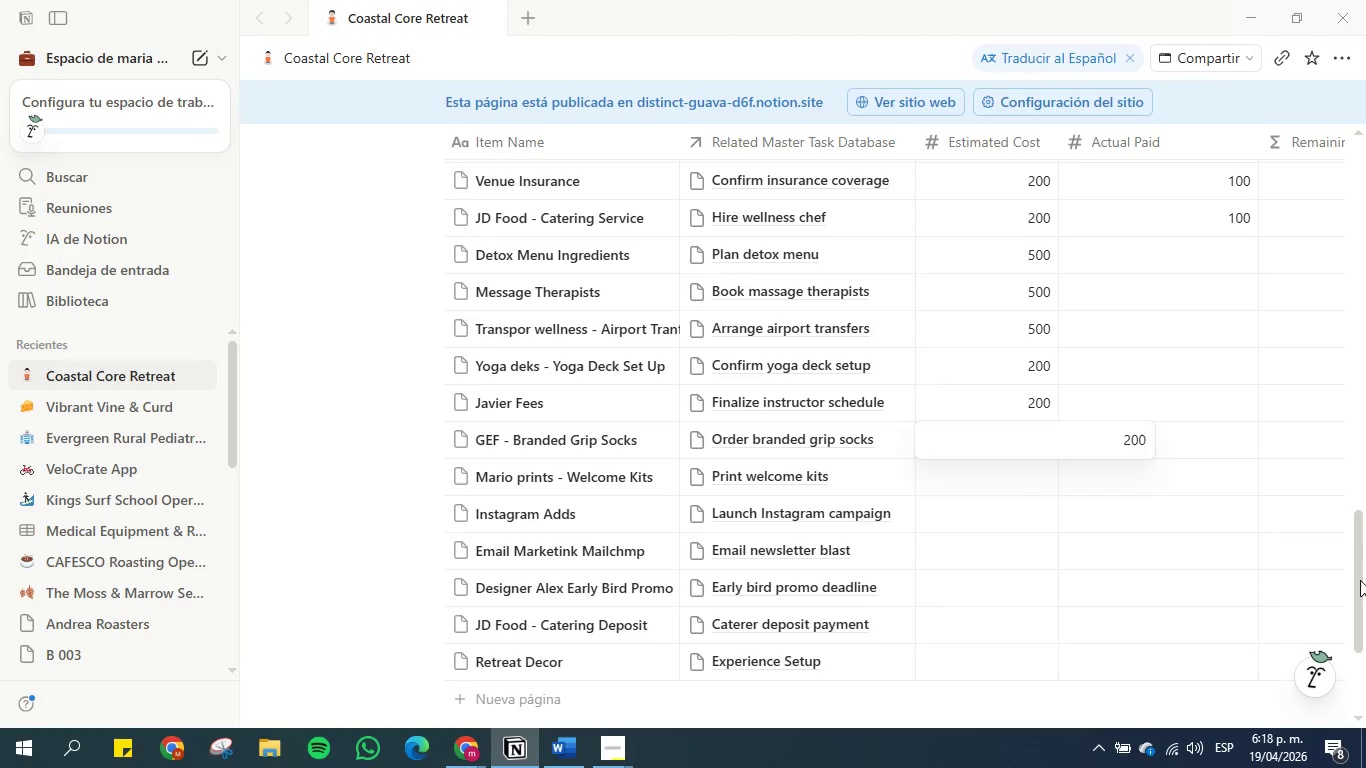 
key(Enter)
 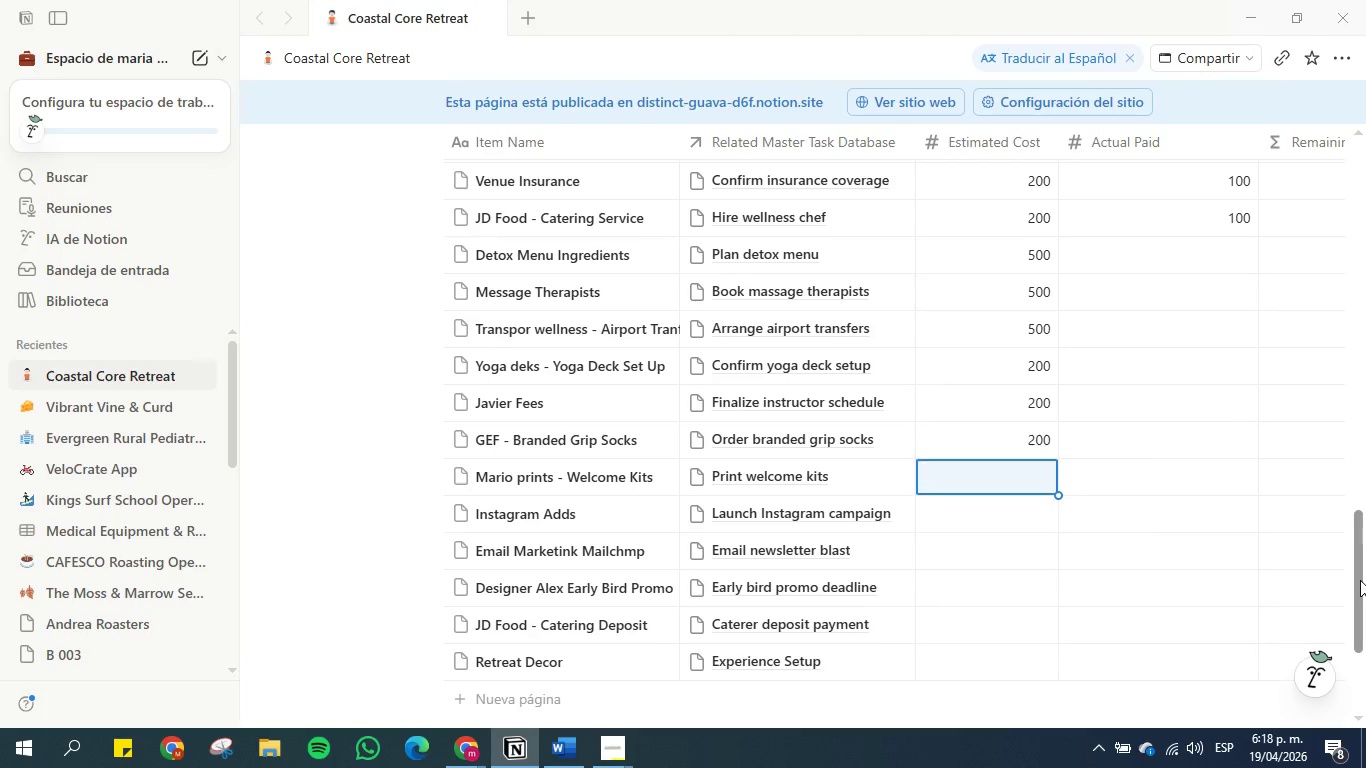 
type(100)
 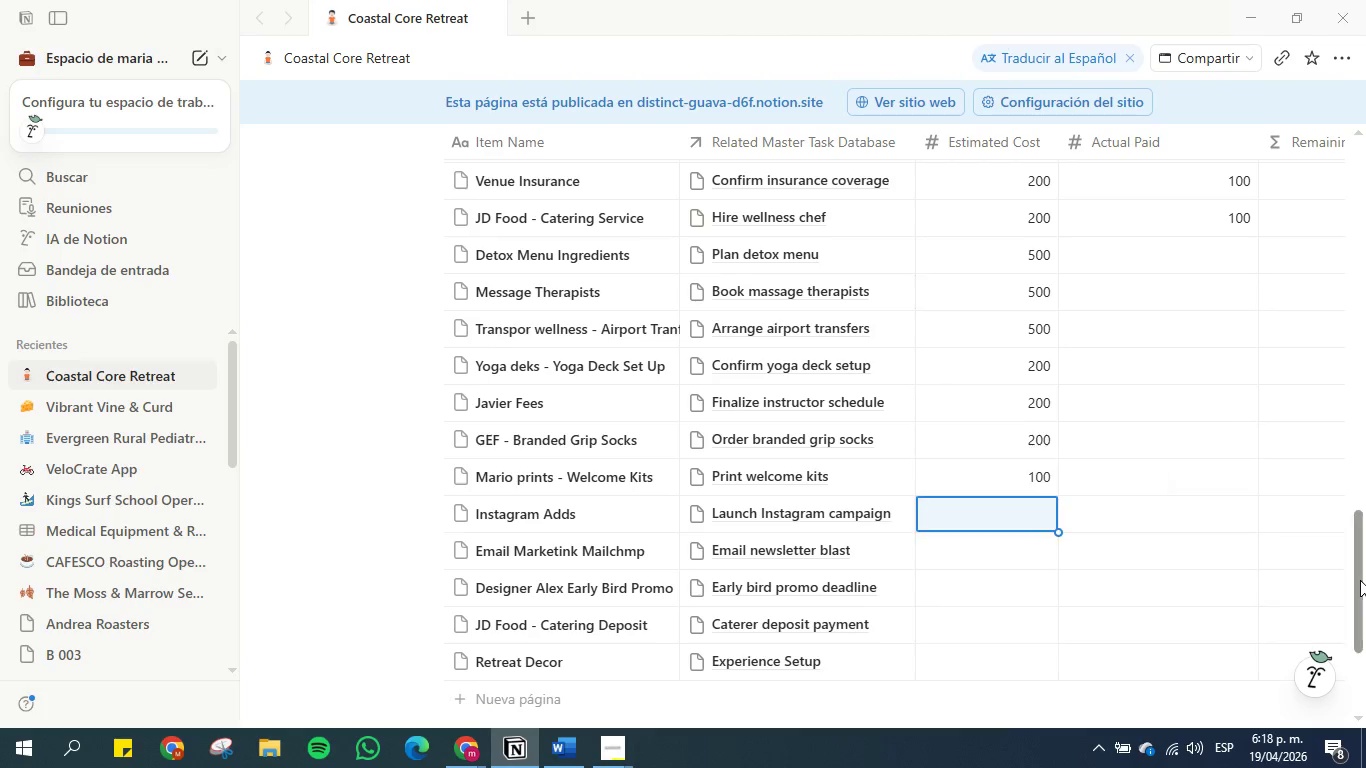 
key(Enter)
 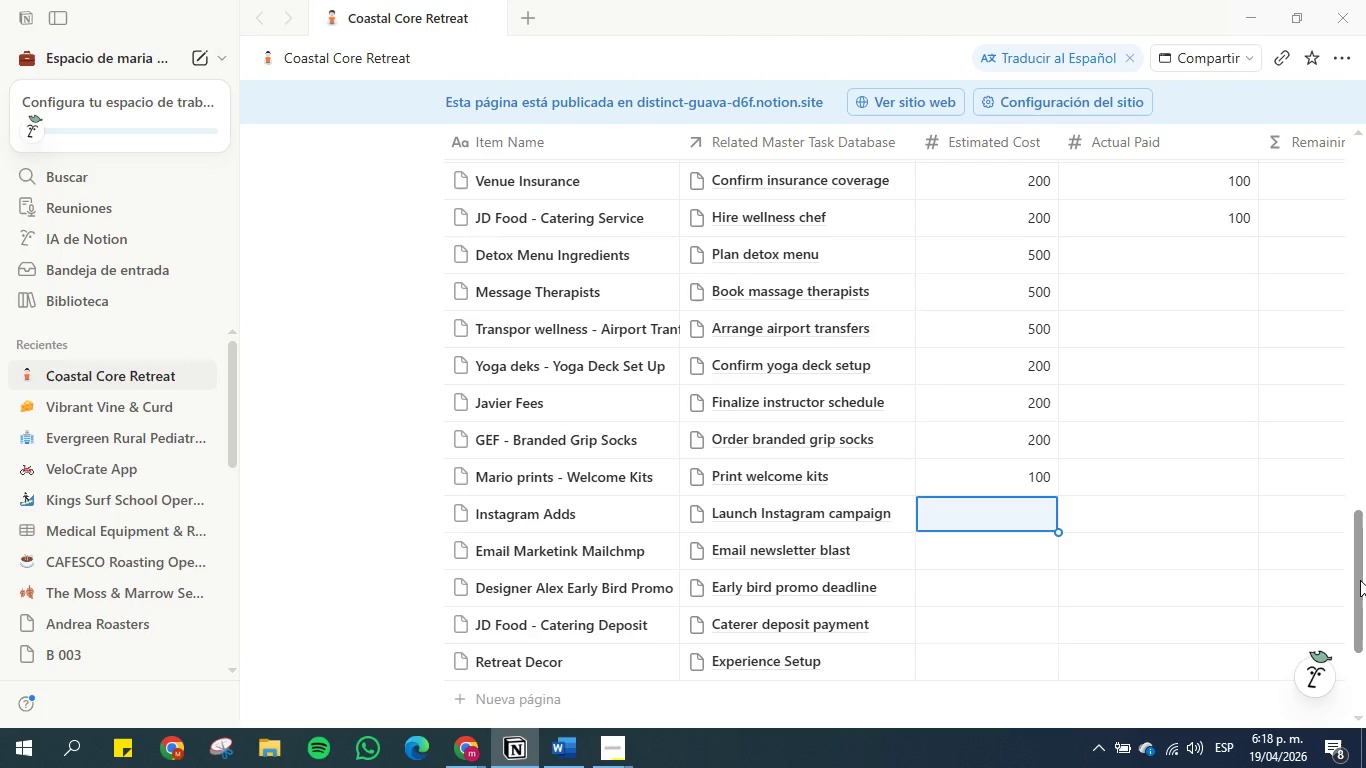 
type(300)
 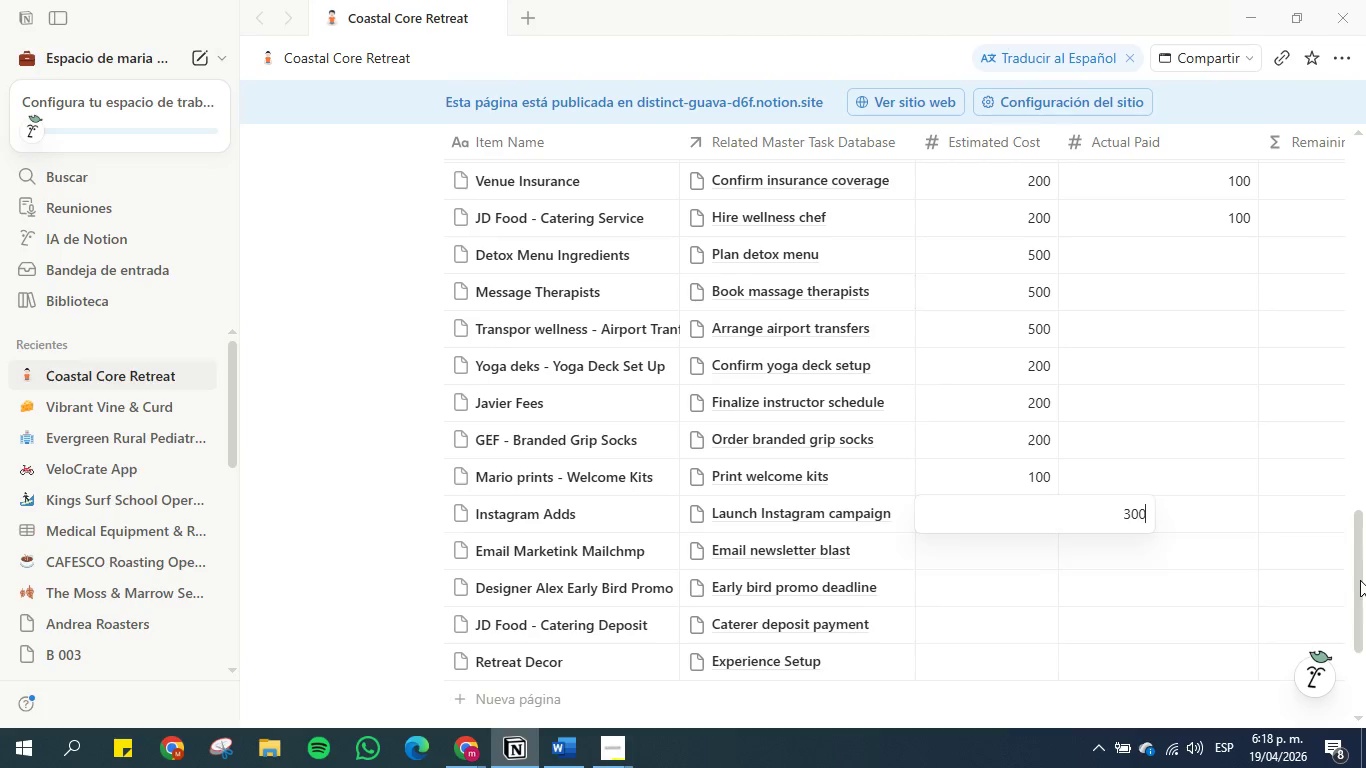 
key(Enter)
 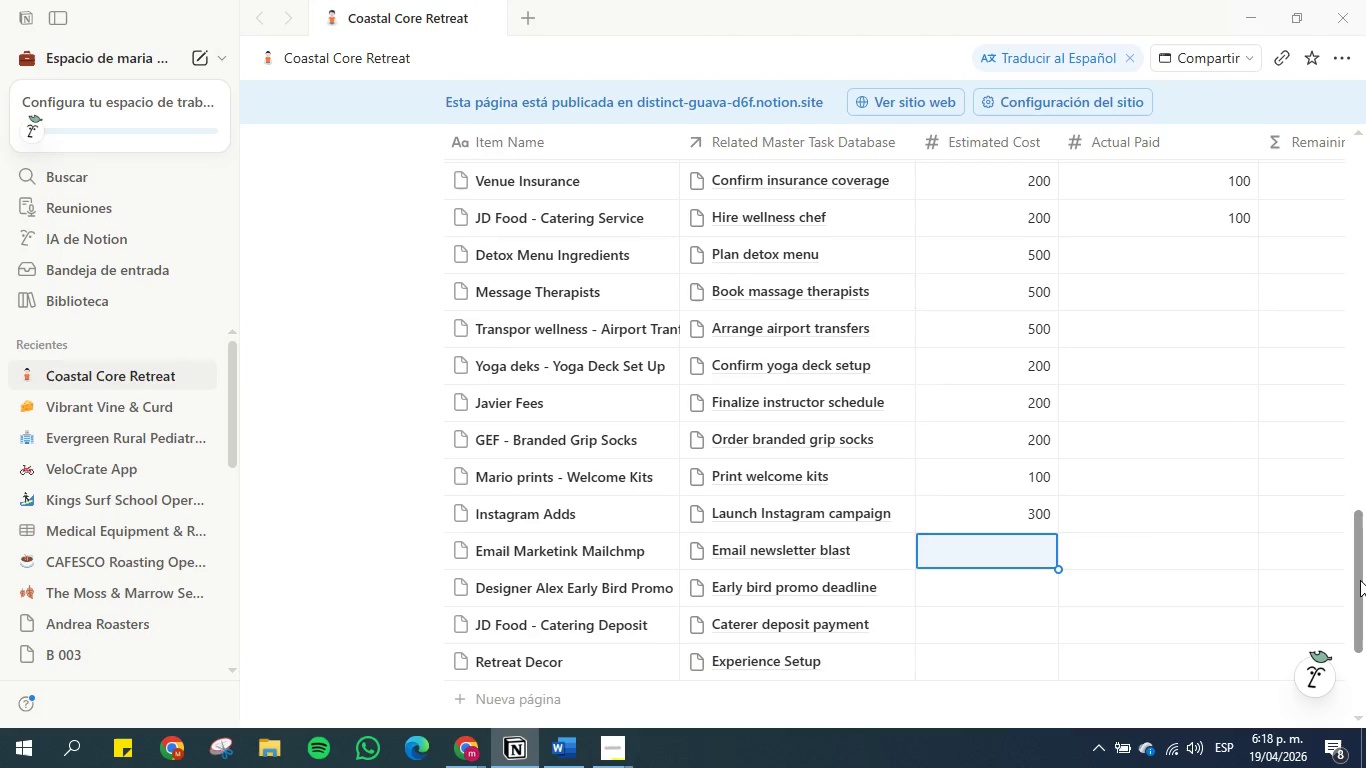 
type(300)
 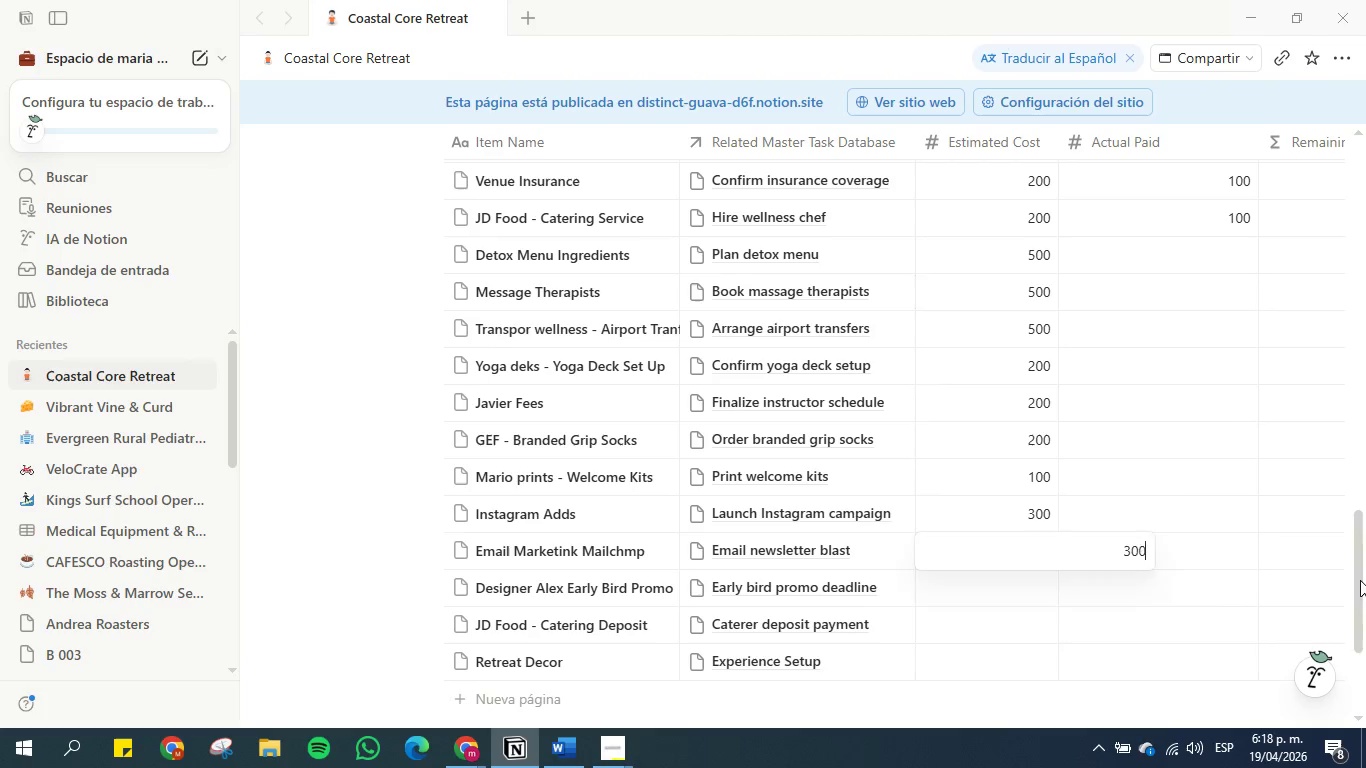 
key(Enter)
 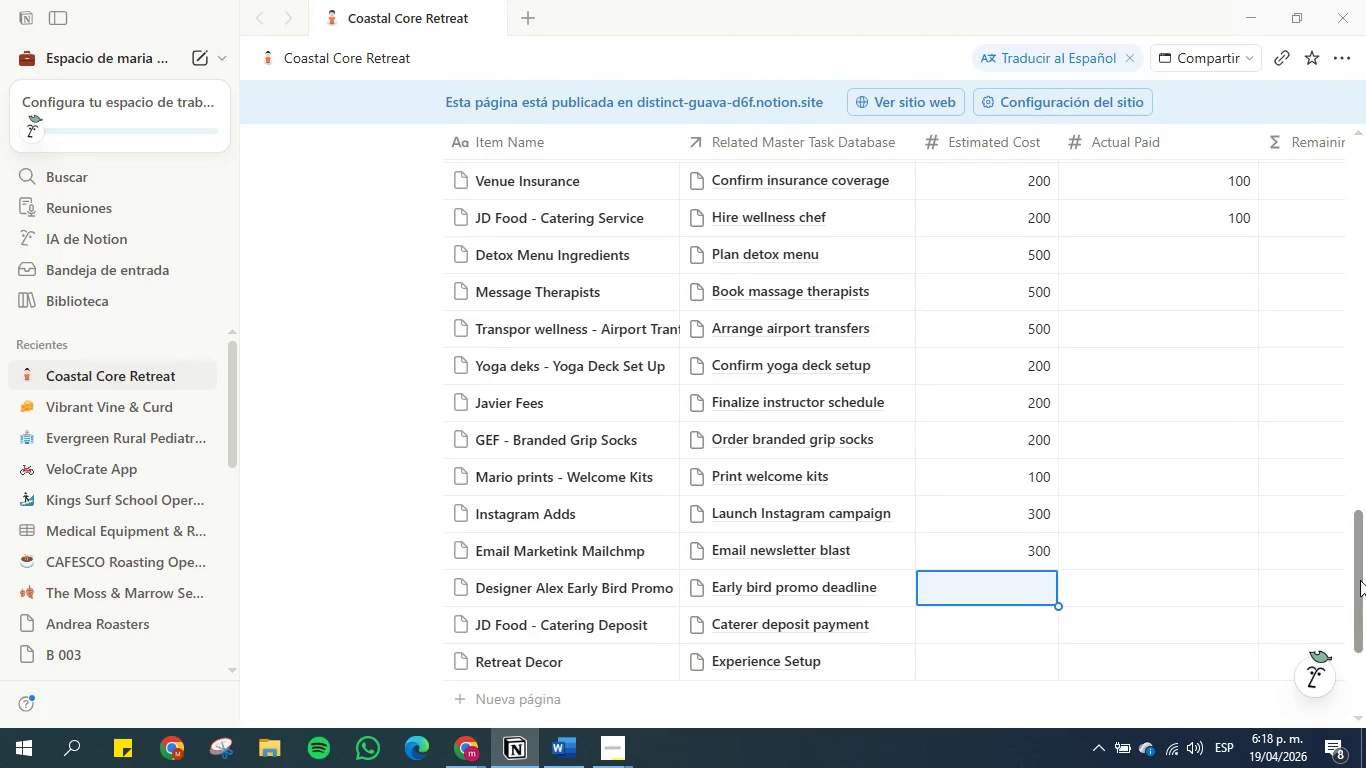 
type(300)
 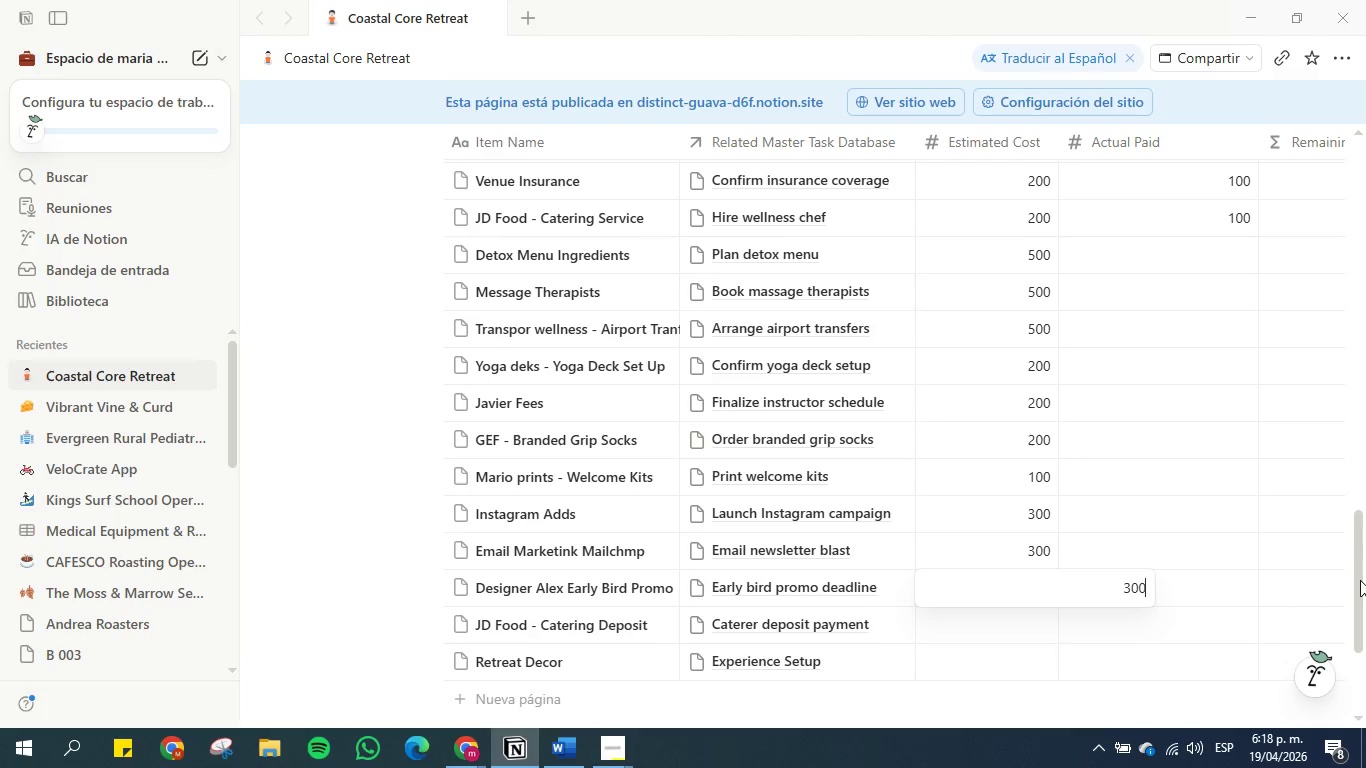 
key(Enter)
 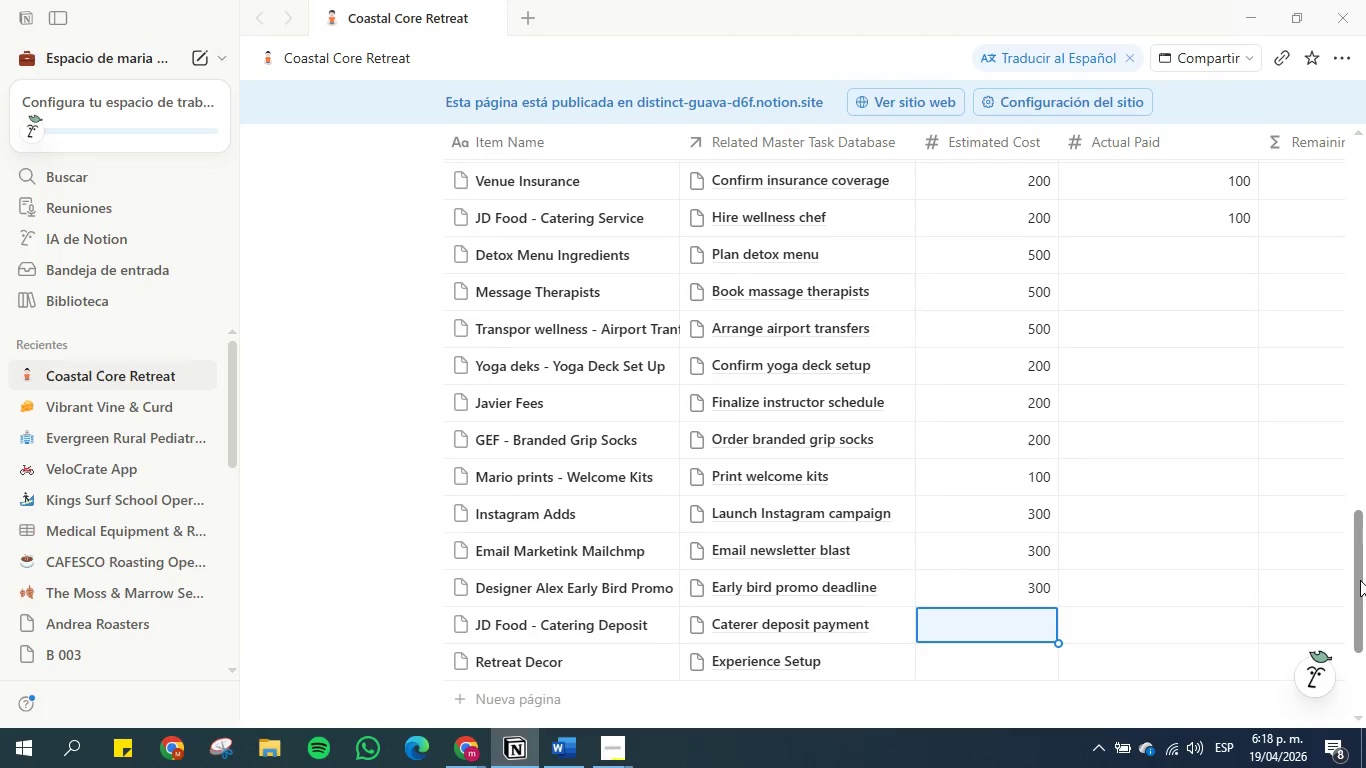 
type(100)
 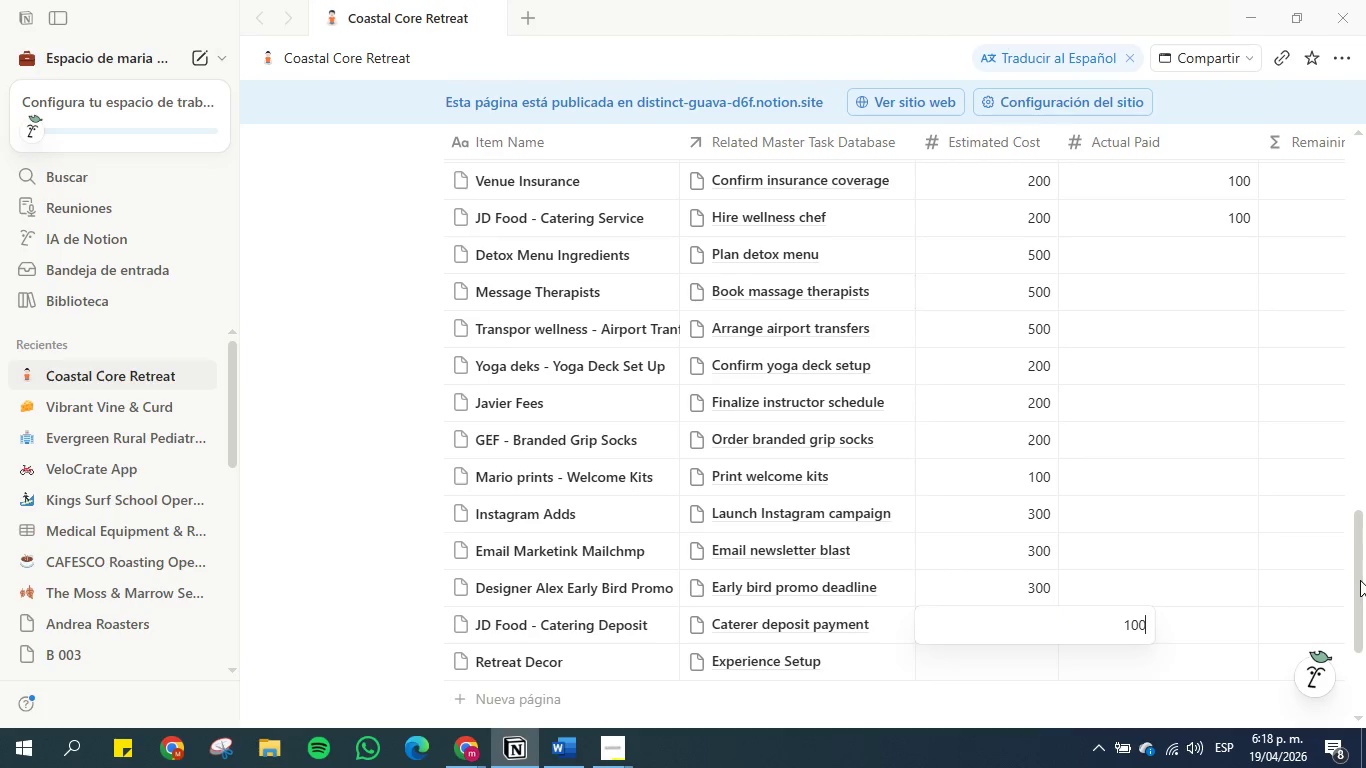 
key(Enter)
 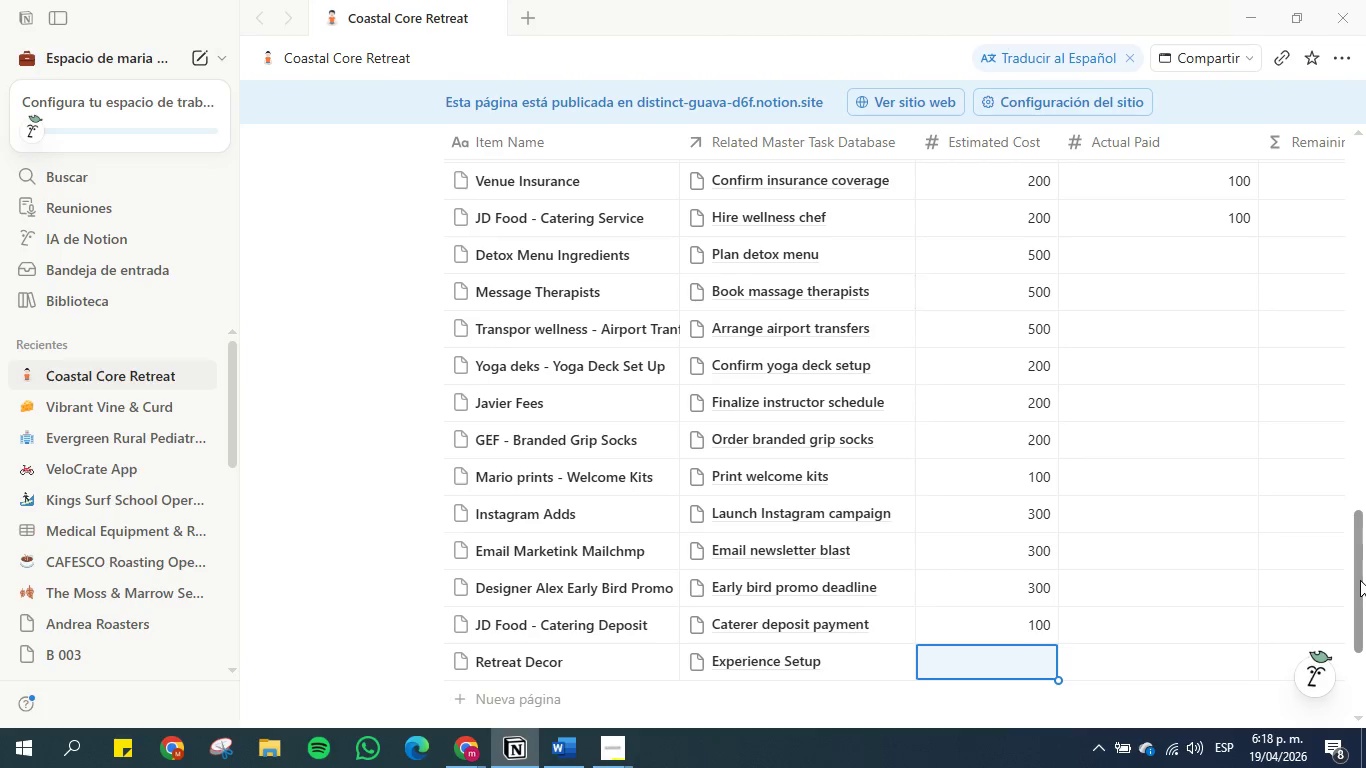 
type(200)
 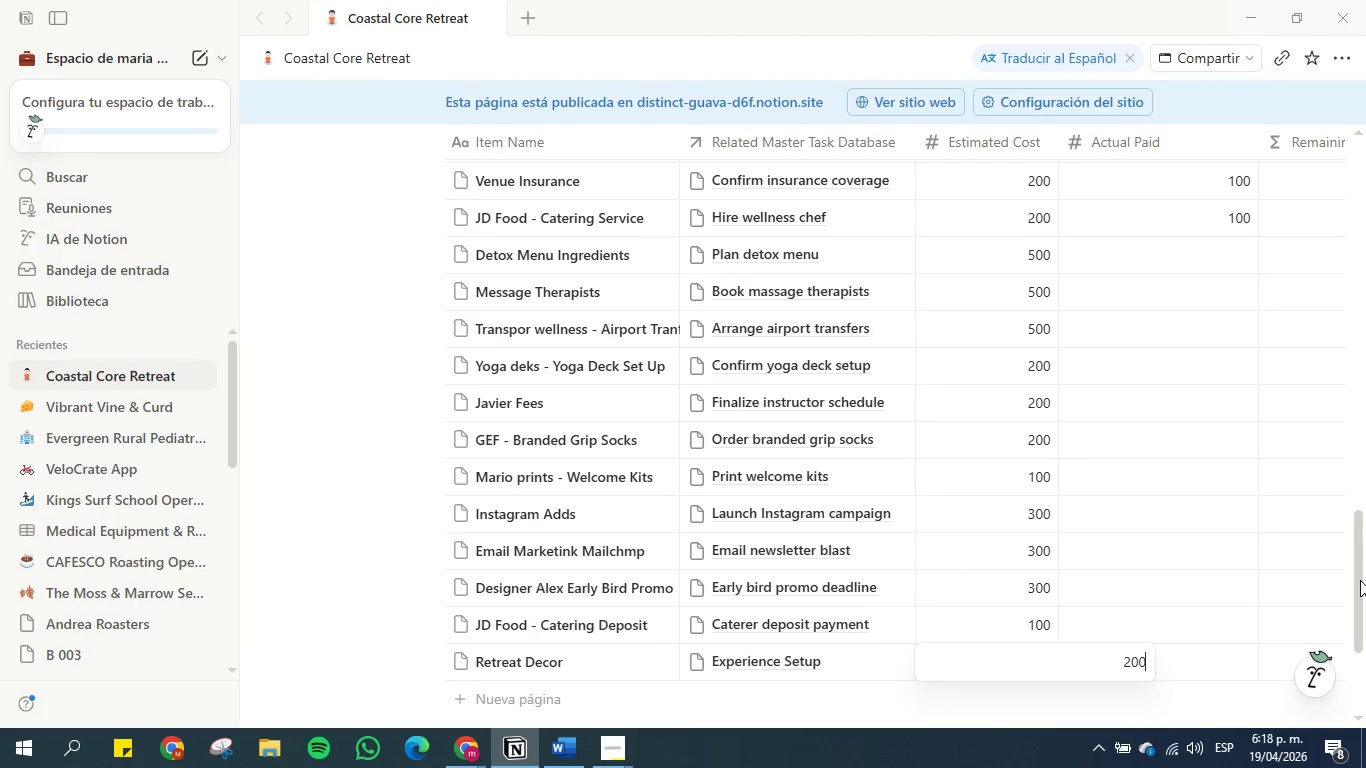 
key(Enter)
 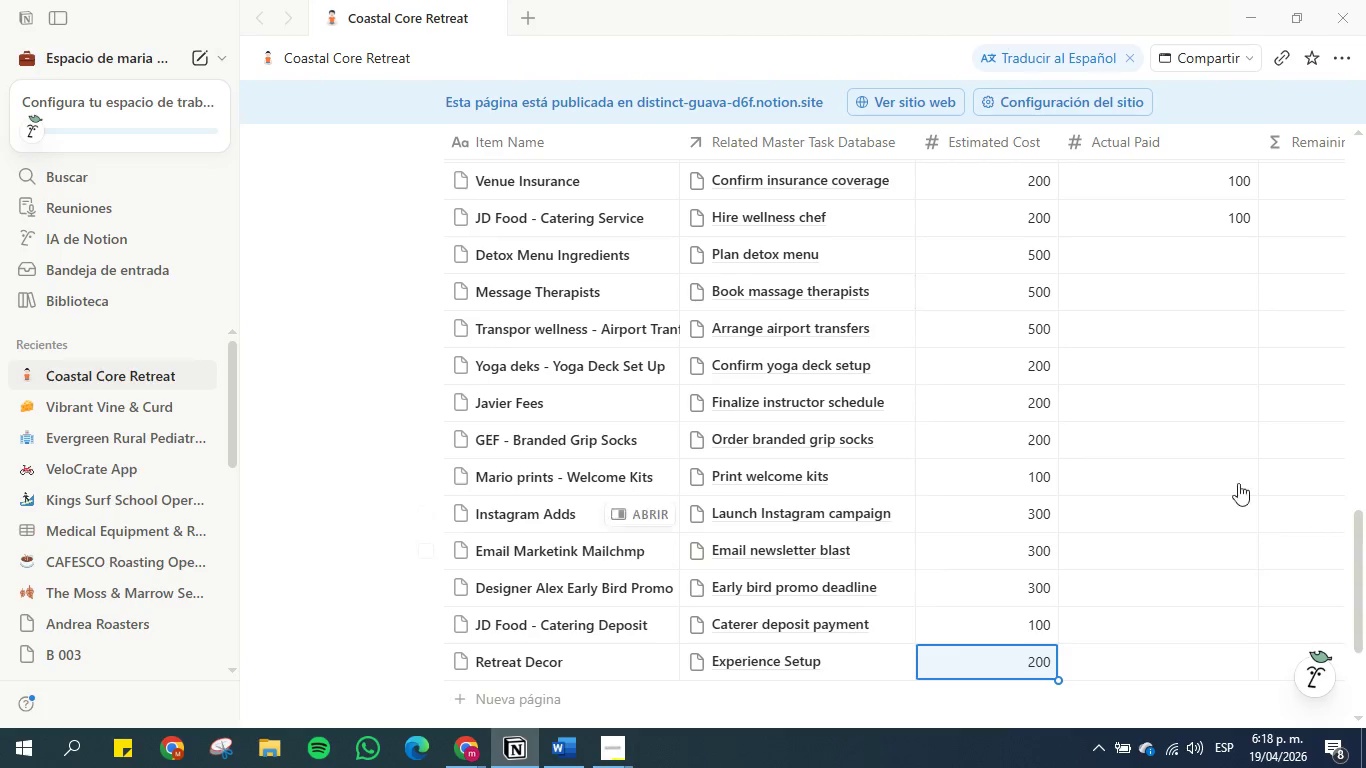 
mouse_move([1055, 469])
 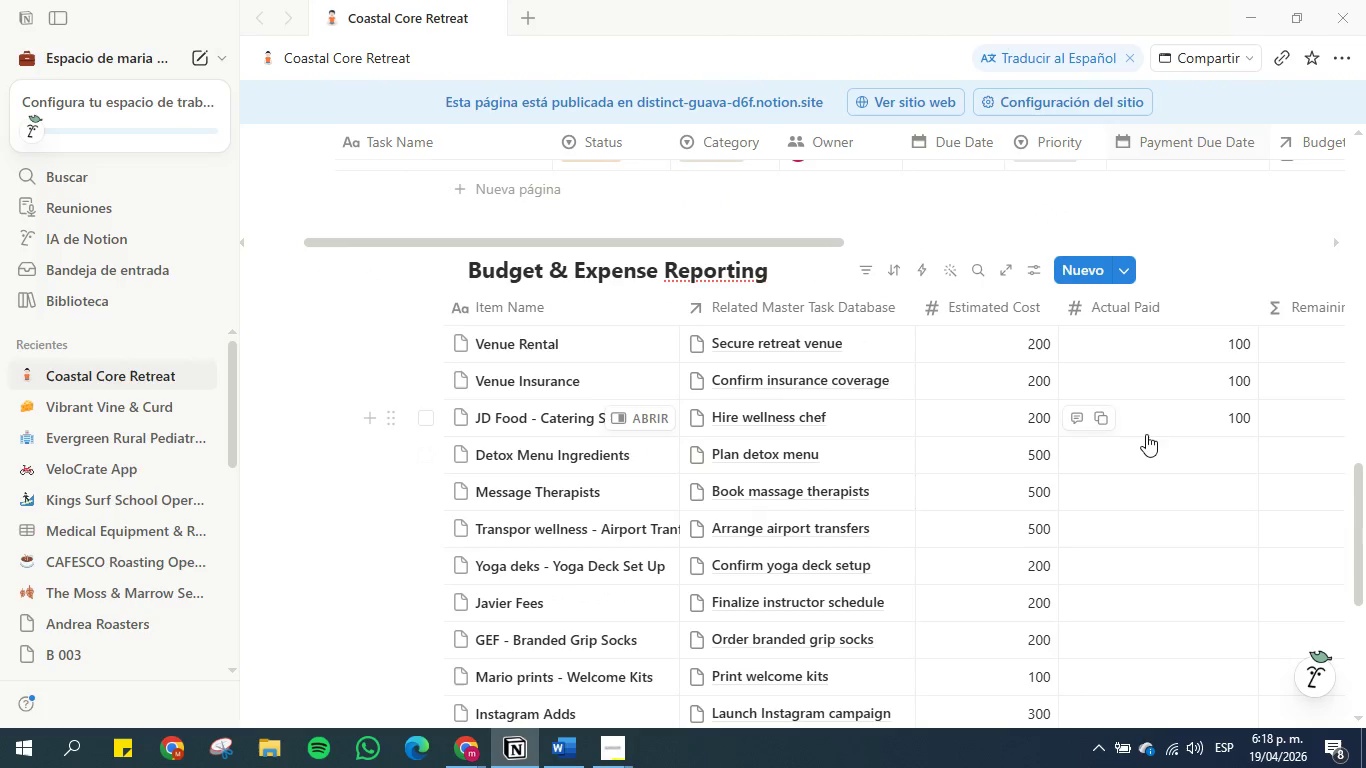 
left_click([1146, 436])
 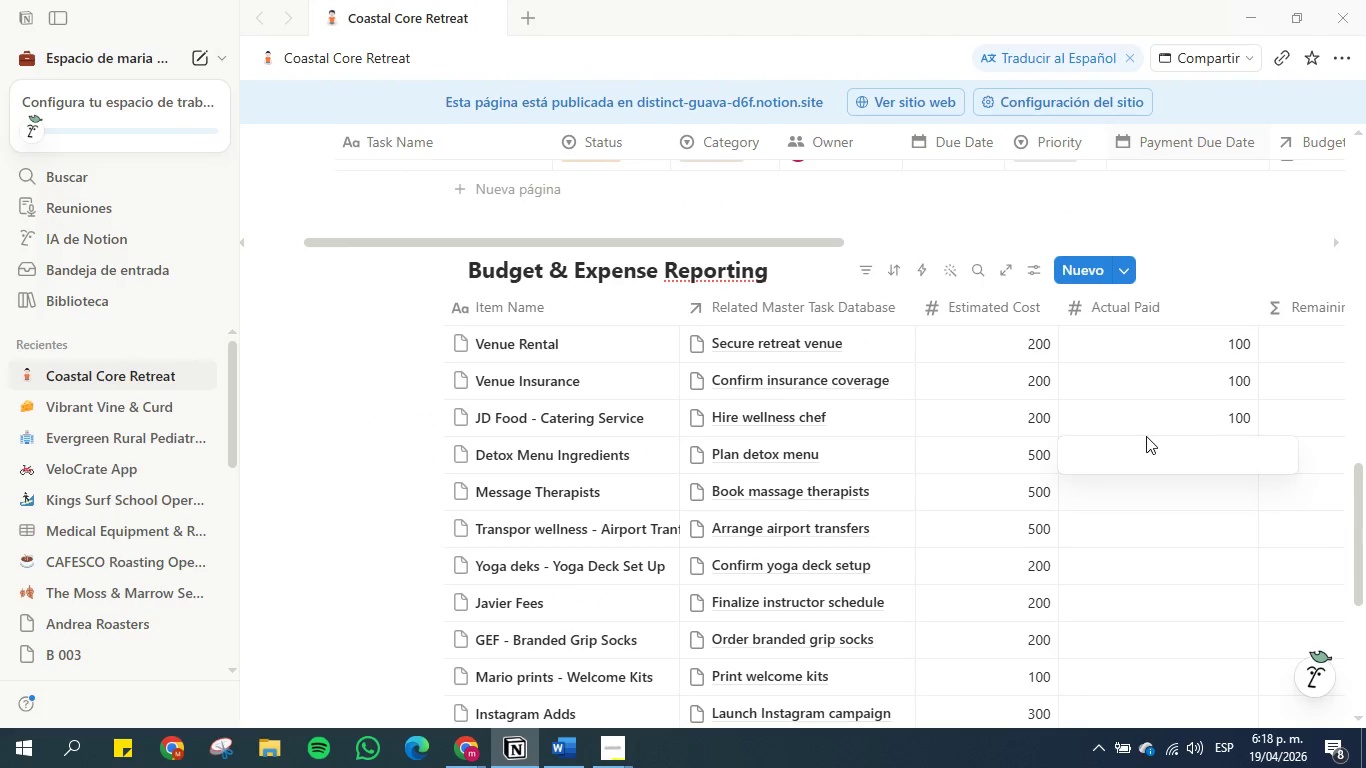 
type(100)
 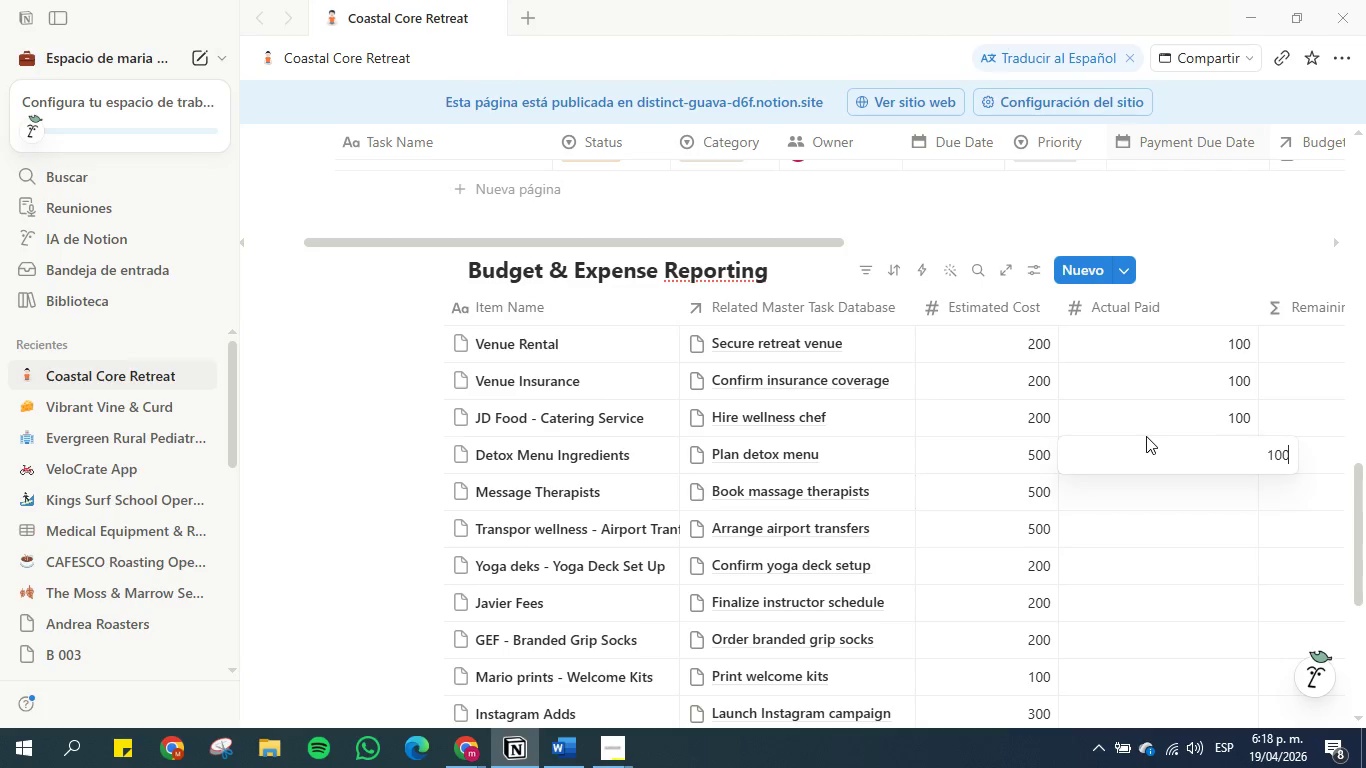 
key(Enter)
 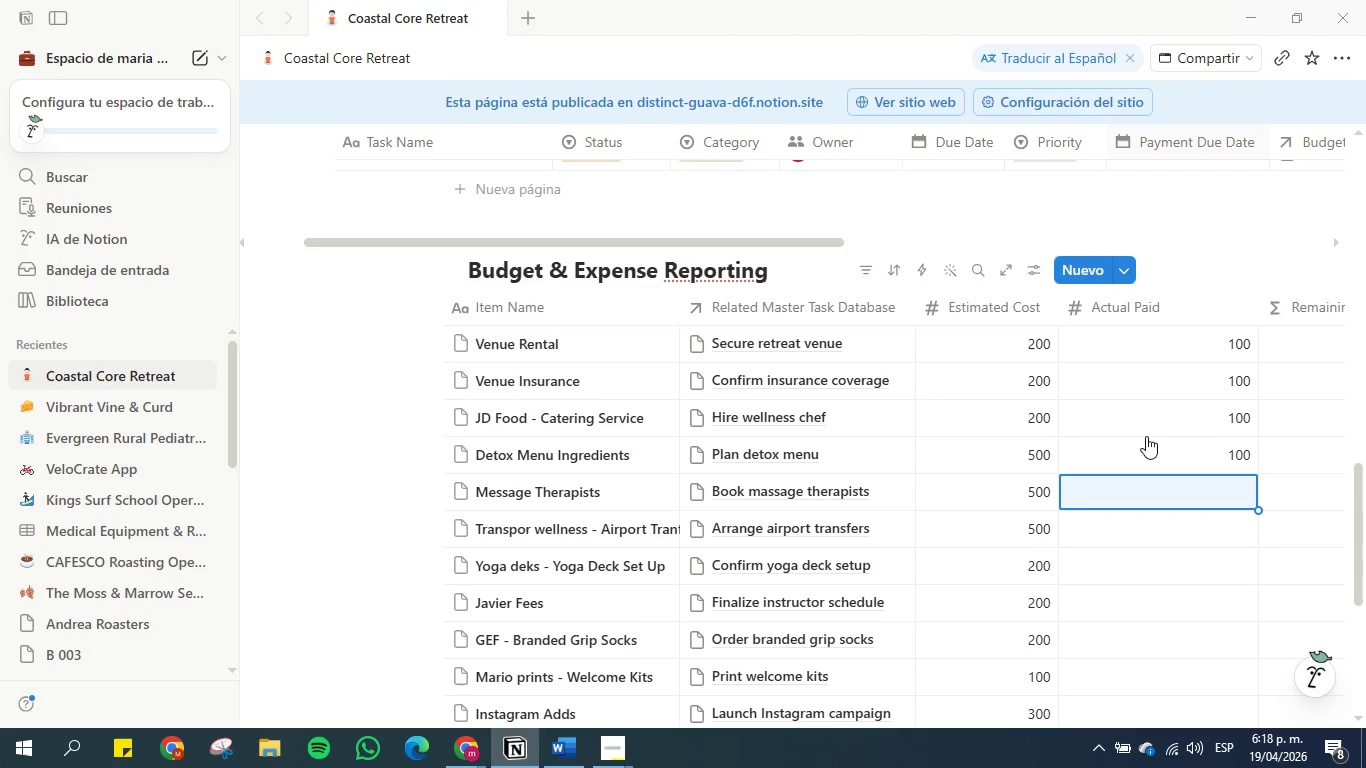 
key(0)
 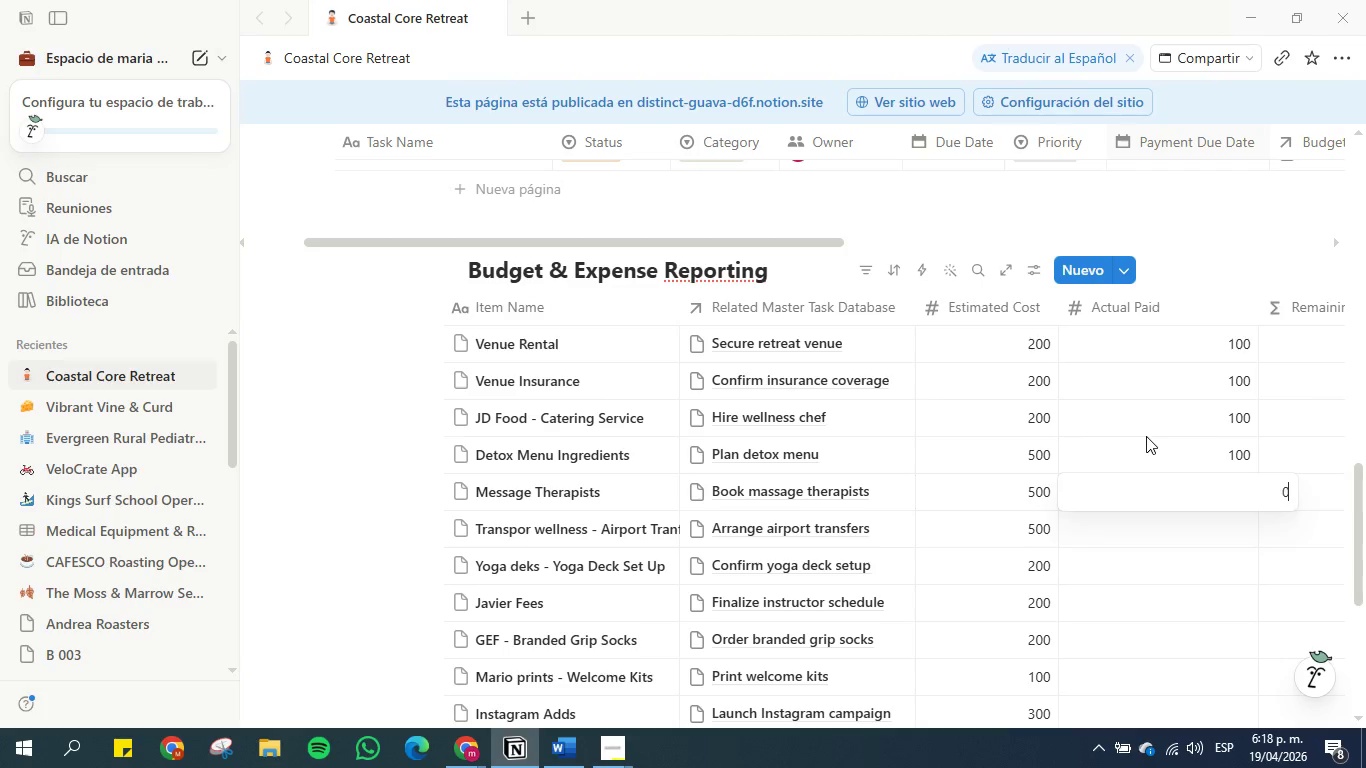 
key(Enter)
 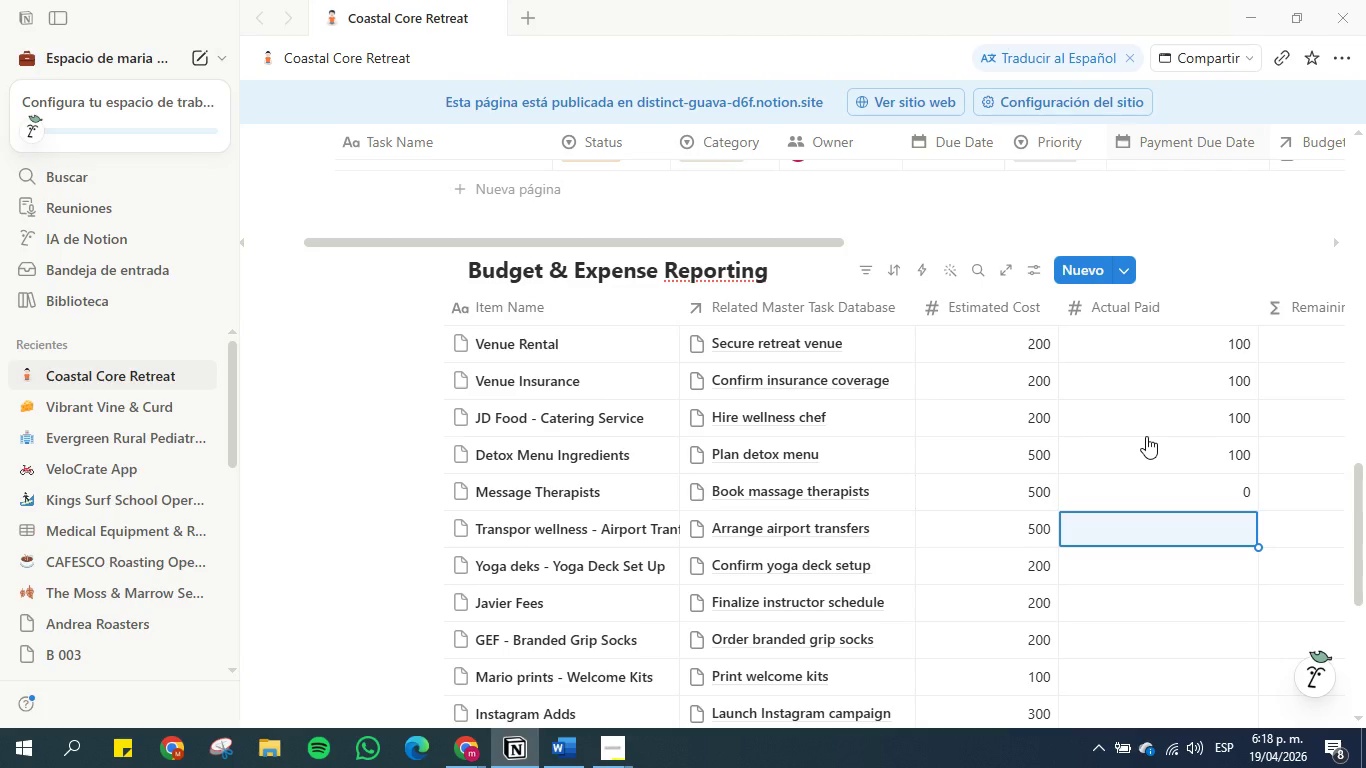 
type(200)
 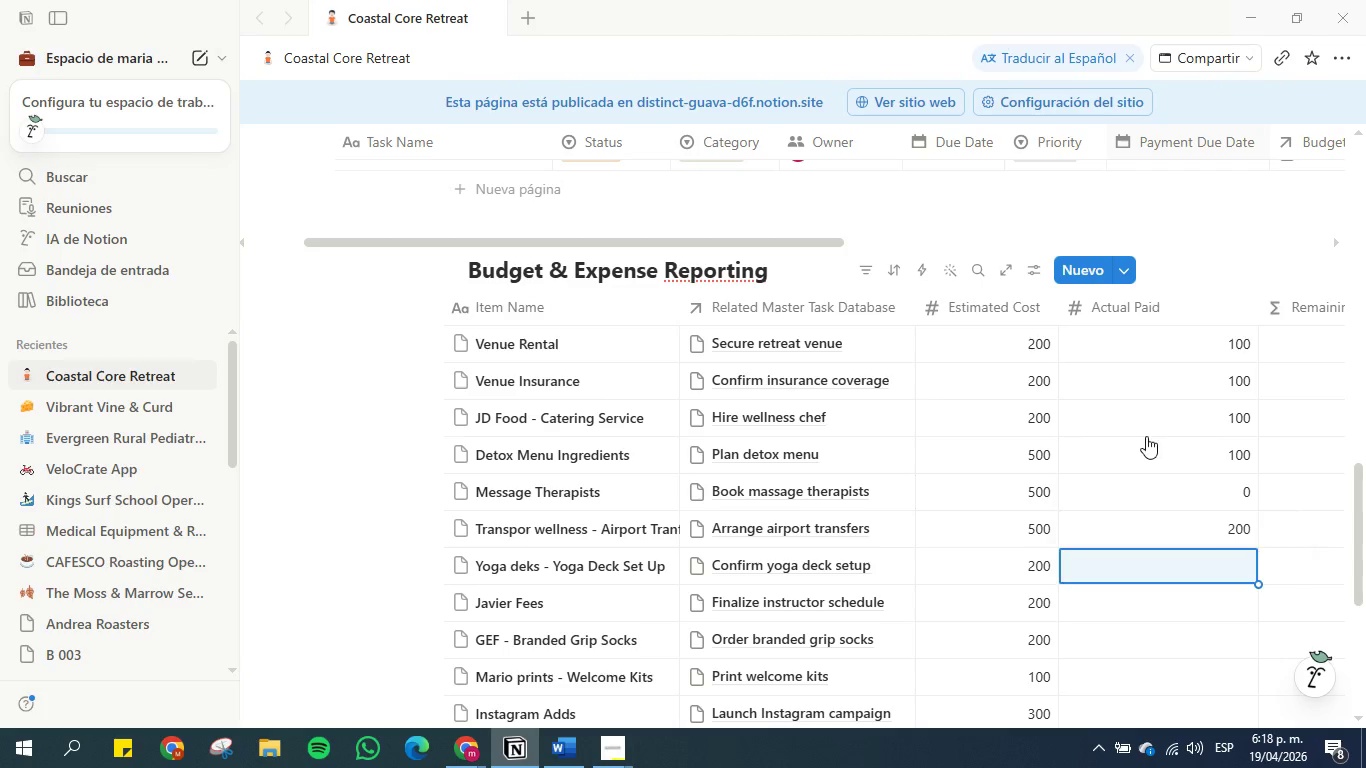 
key(Enter)
 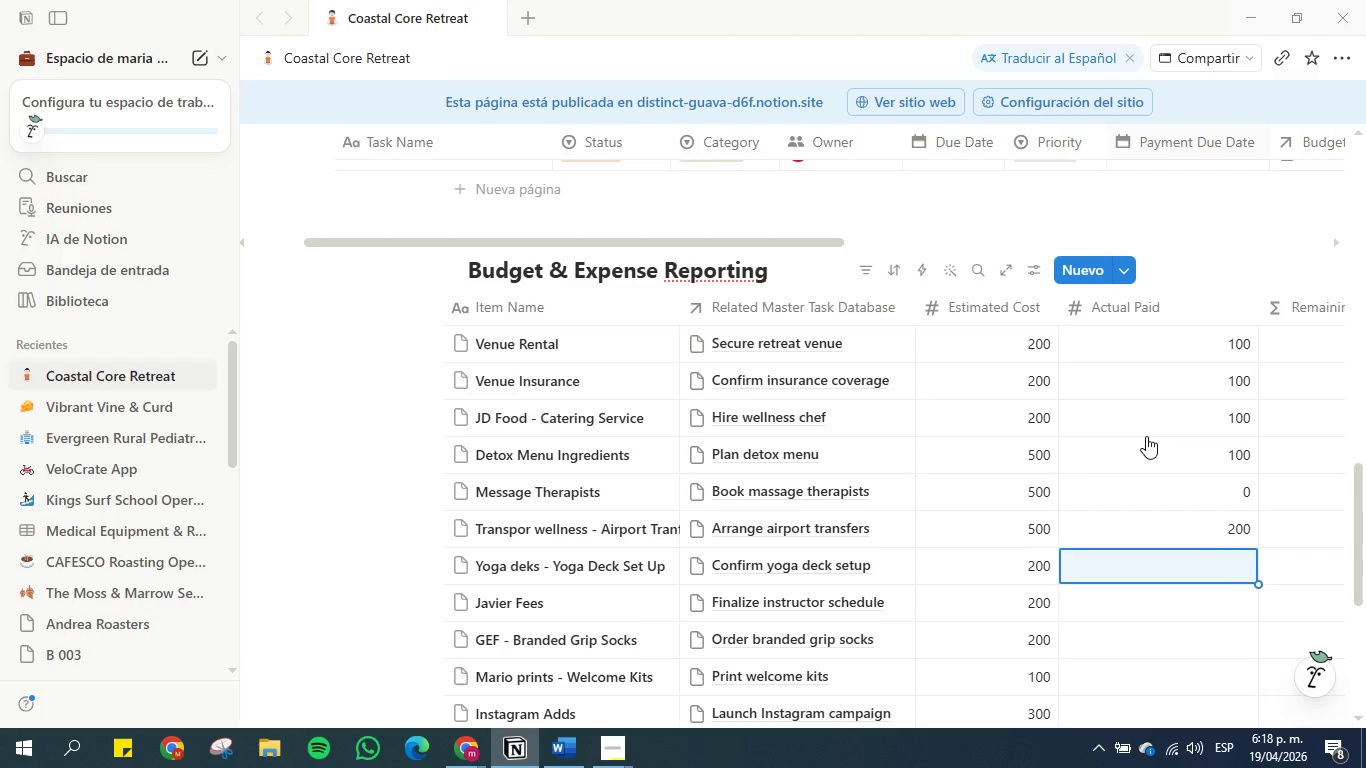 
type(100)
 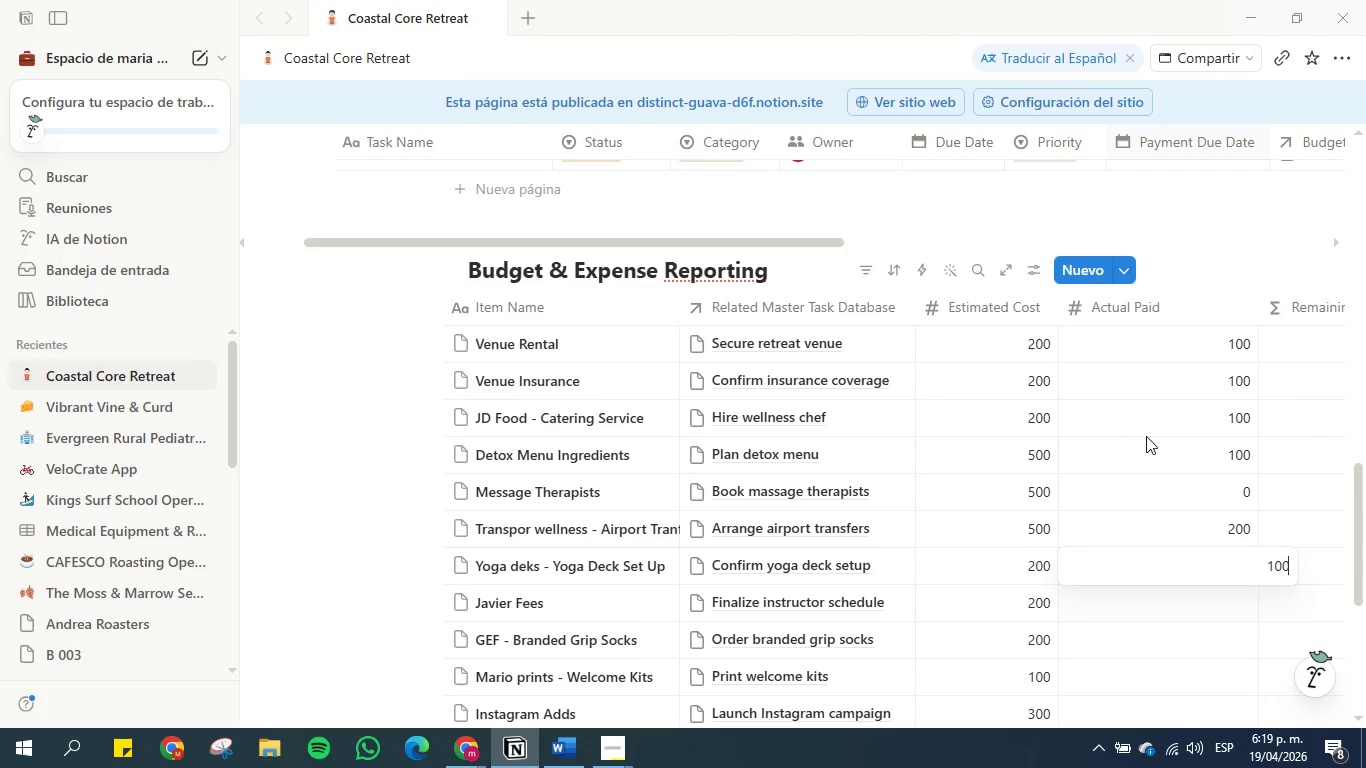 
key(Enter)
 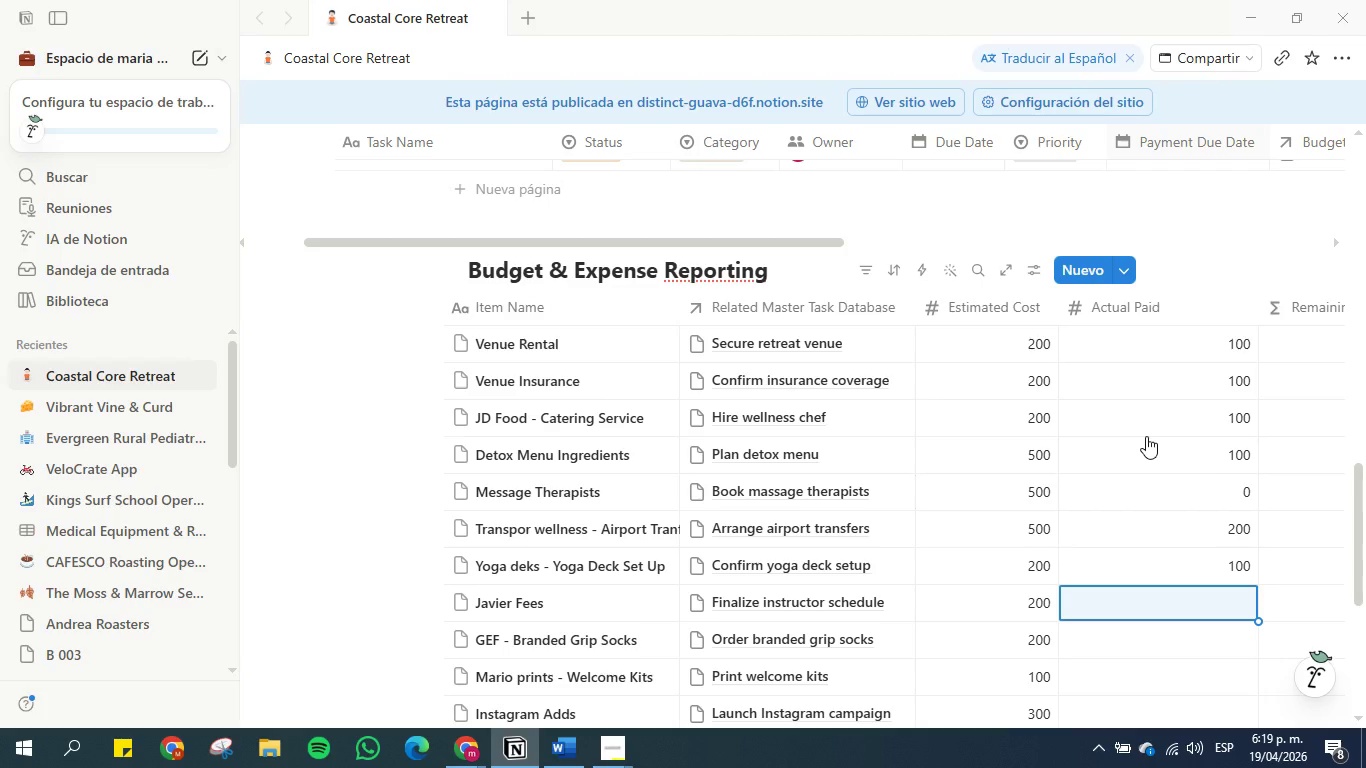 
type(100)
 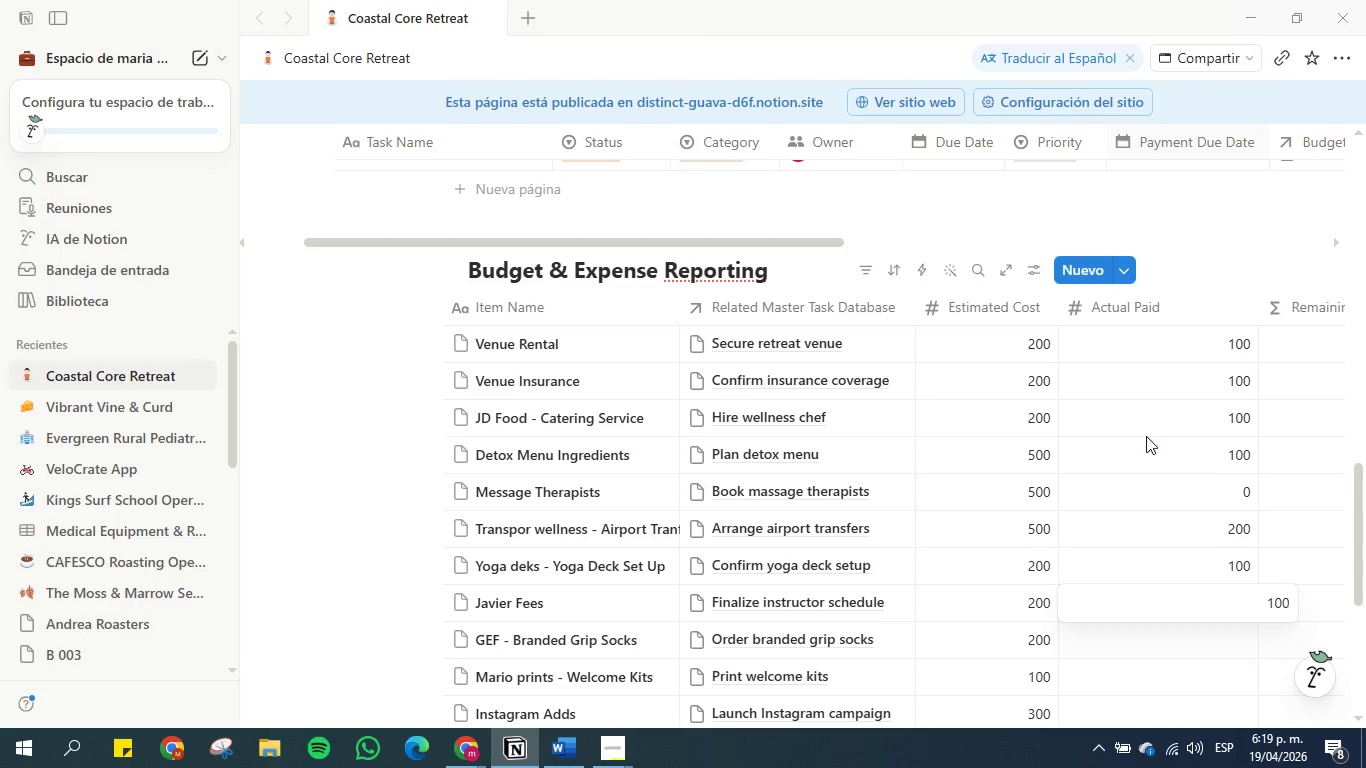 
key(Enter)
 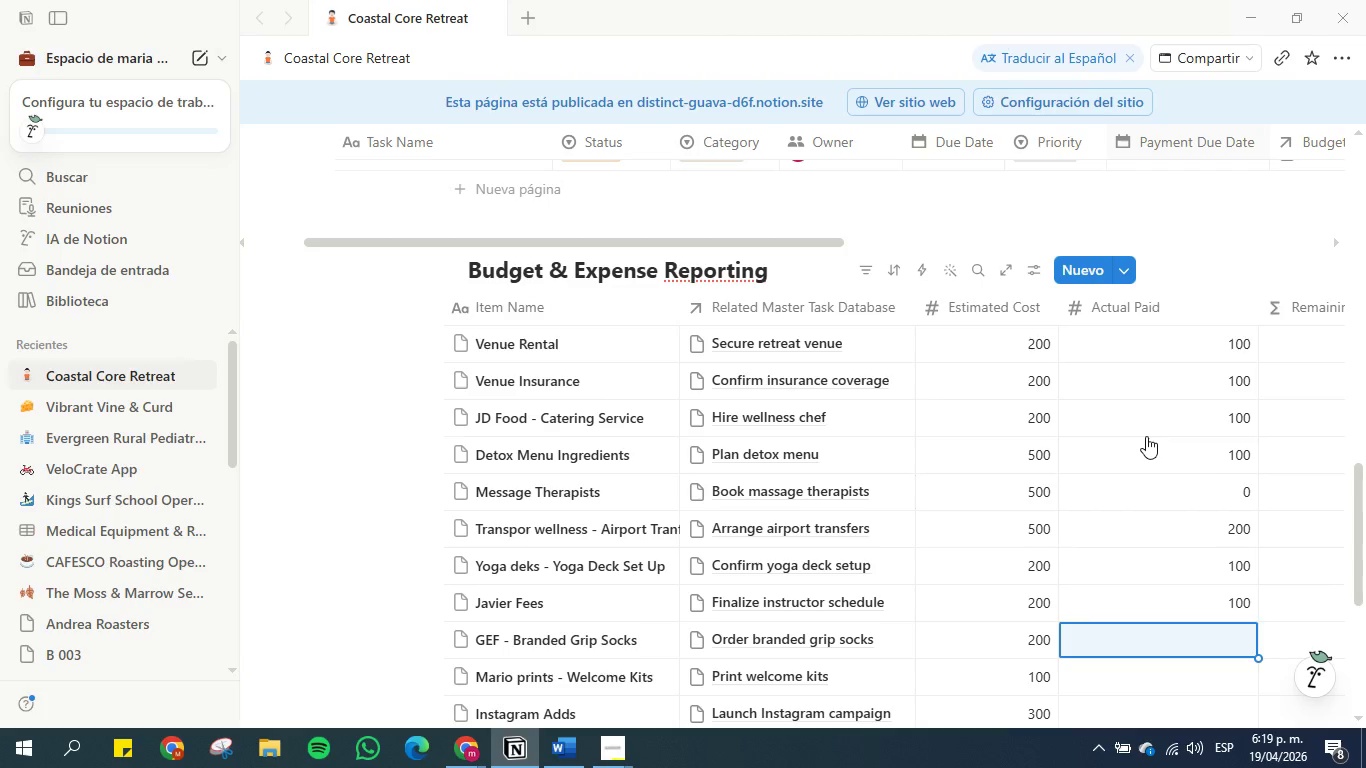 
key(0)
 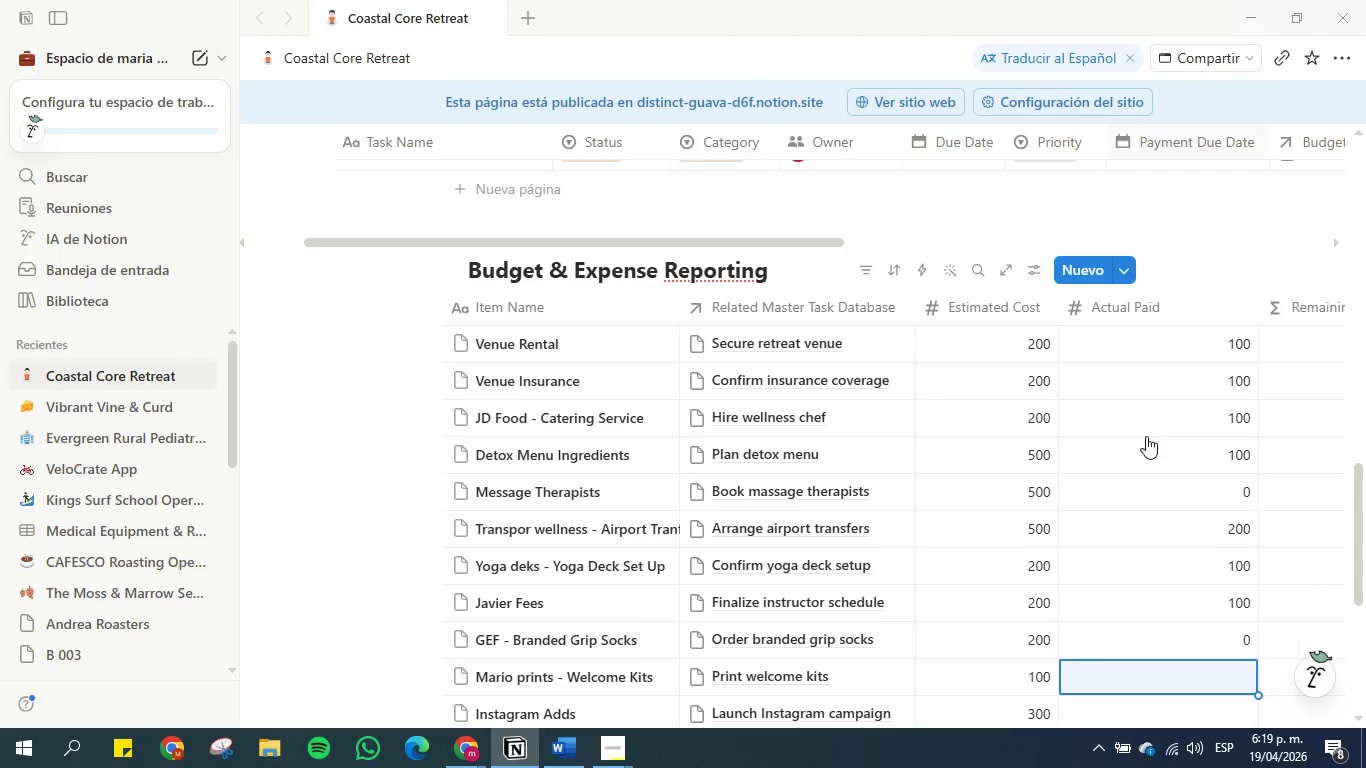 
key(Enter)
 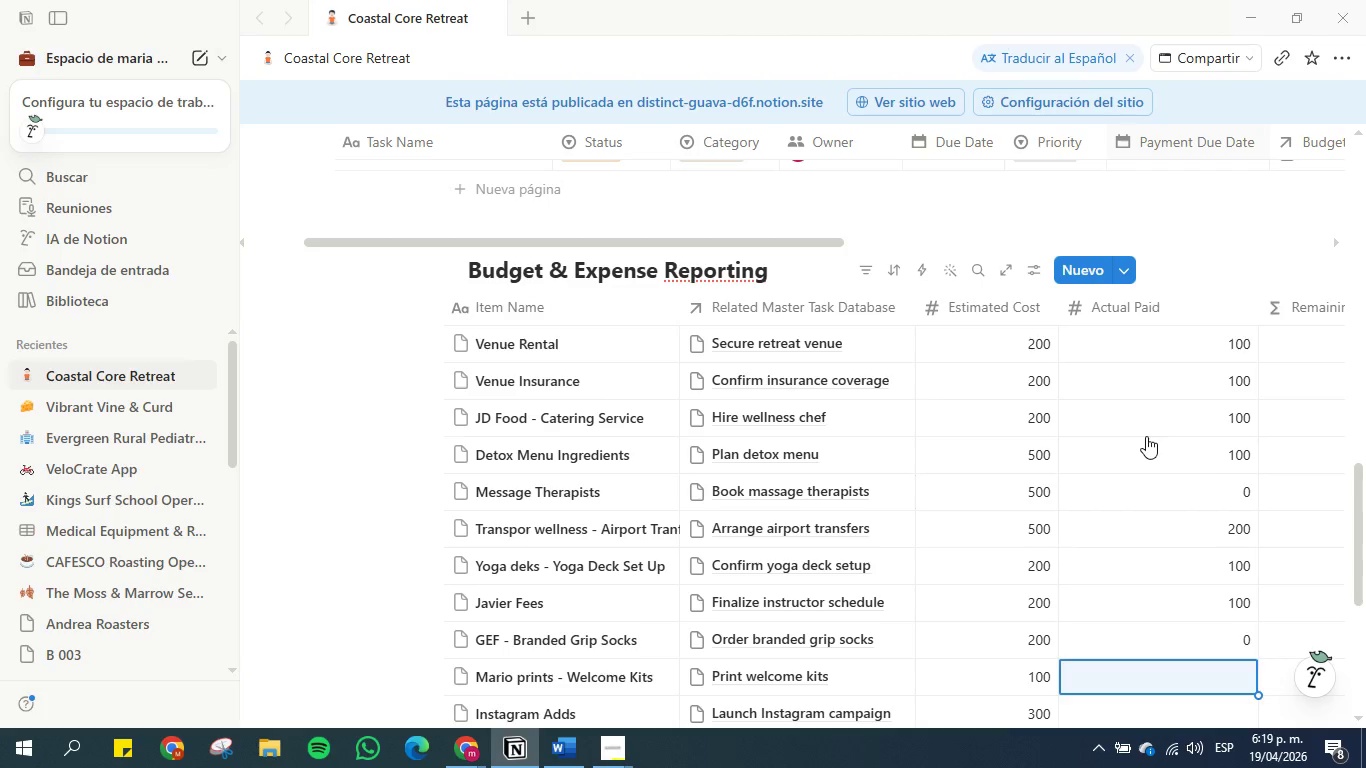 
key(0)
 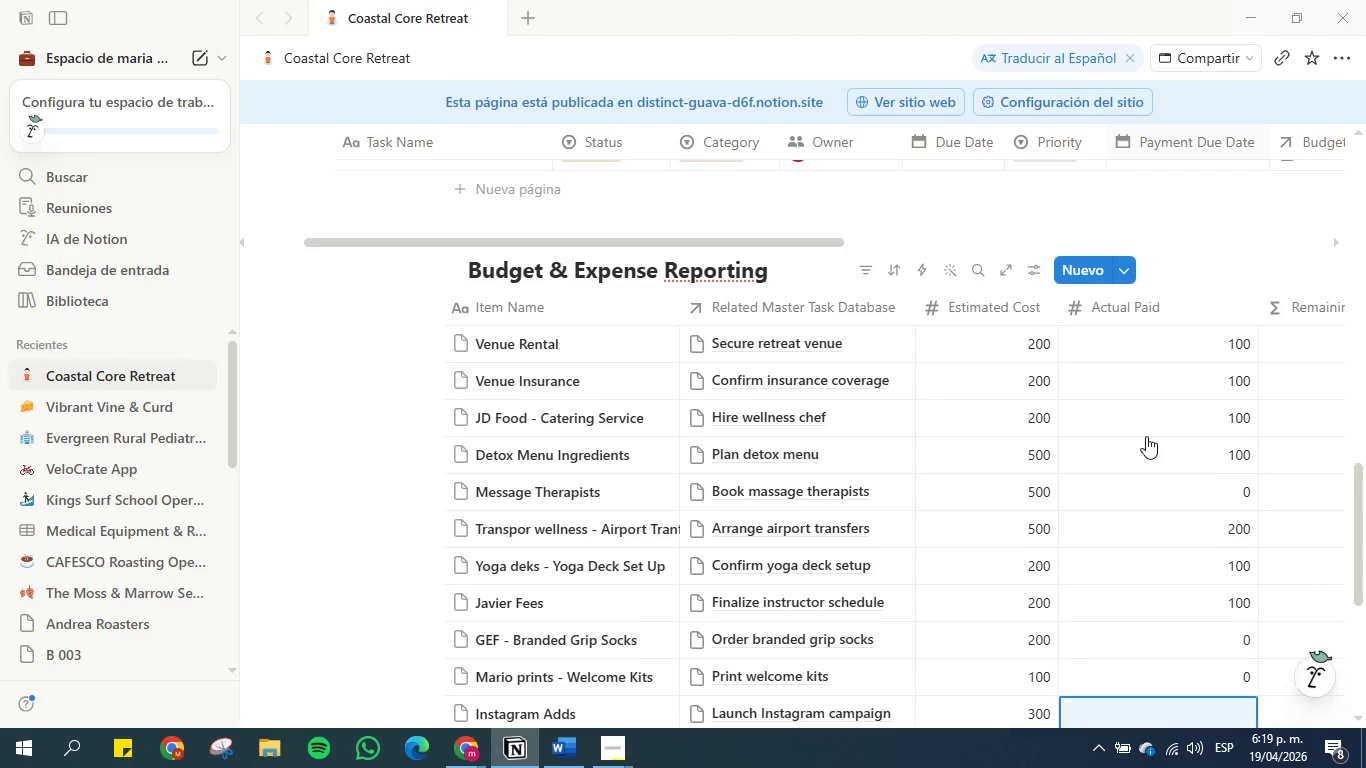 
key(Enter)
 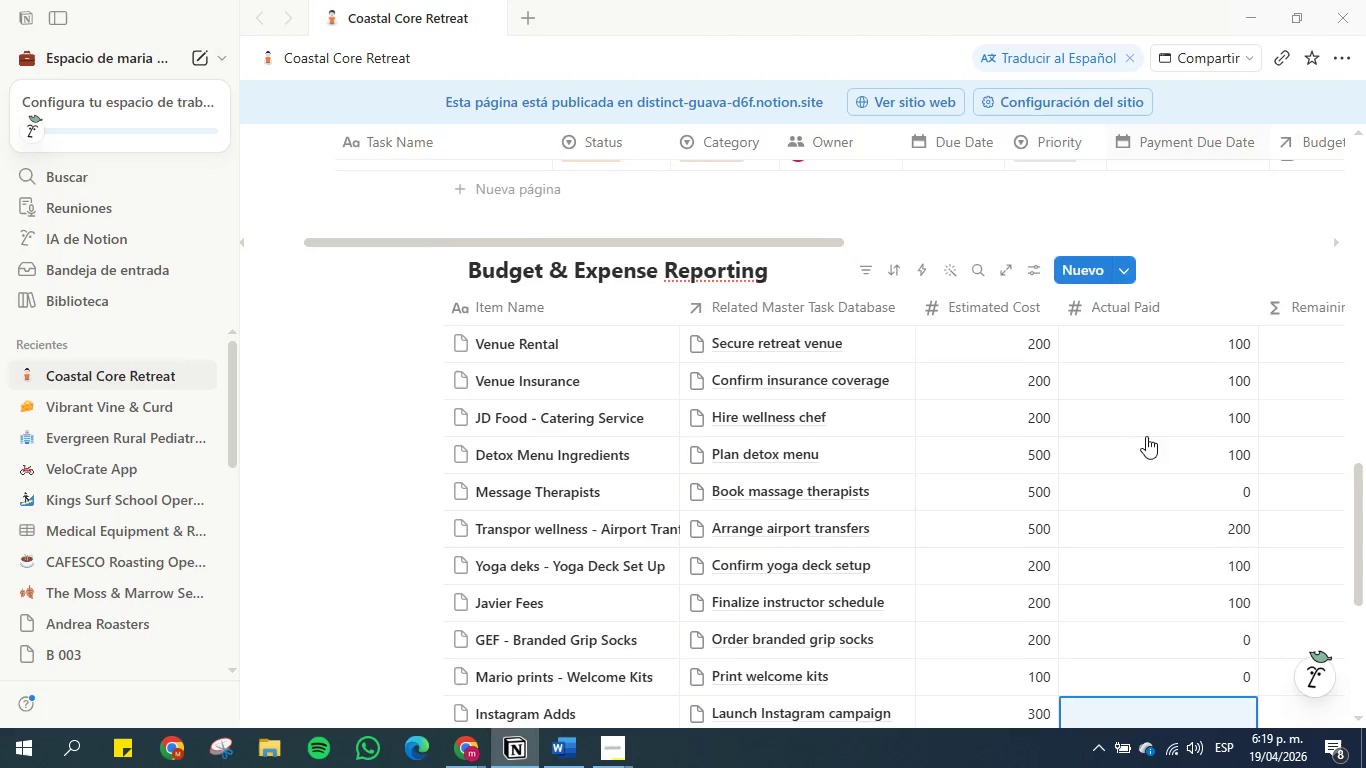 
key(0)
 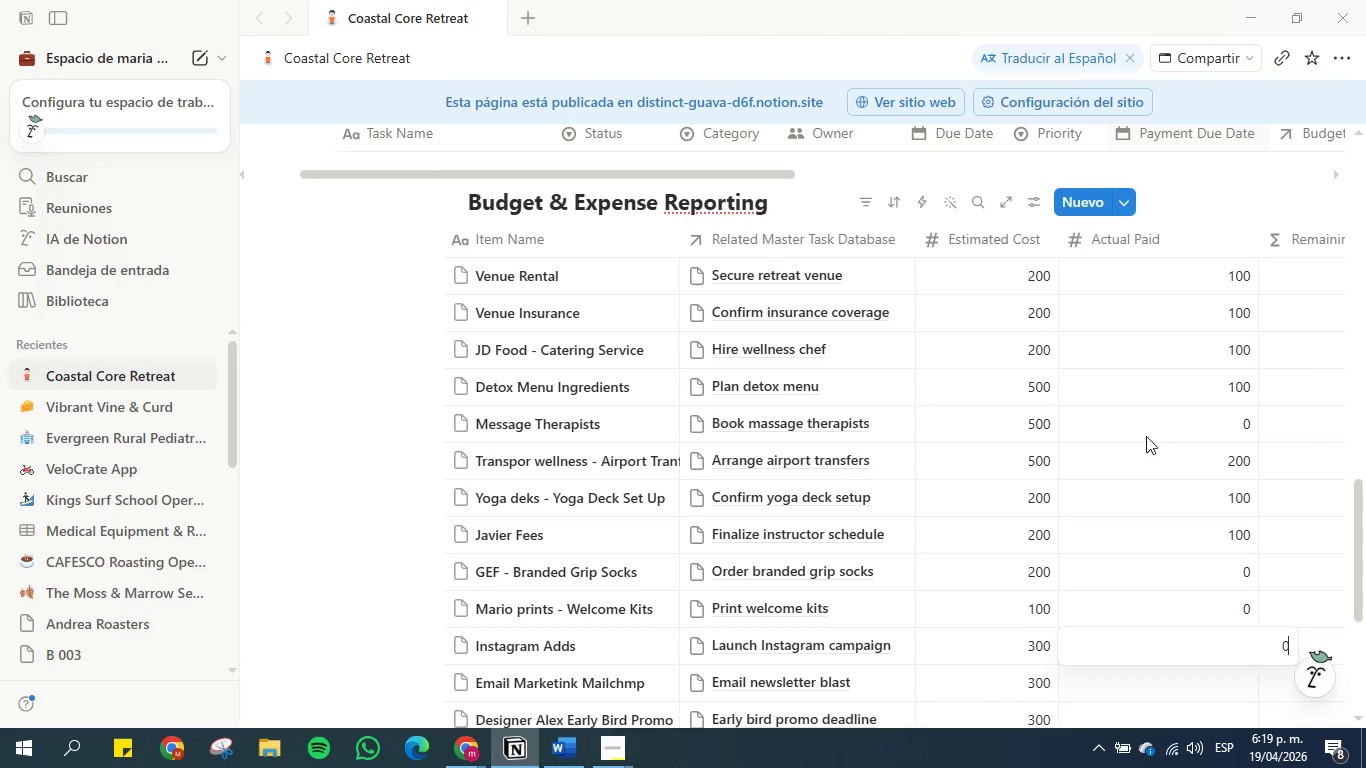 
key(Enter)
 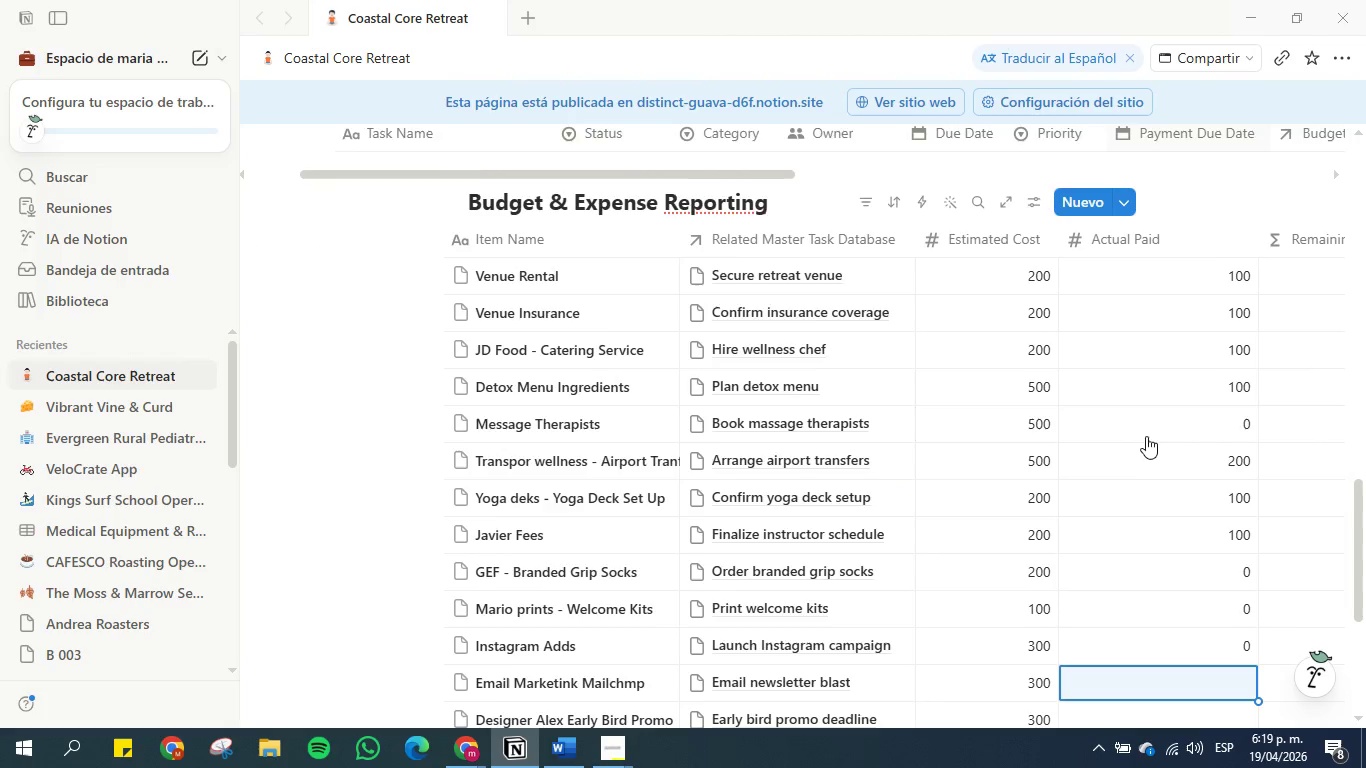 
key(0)
 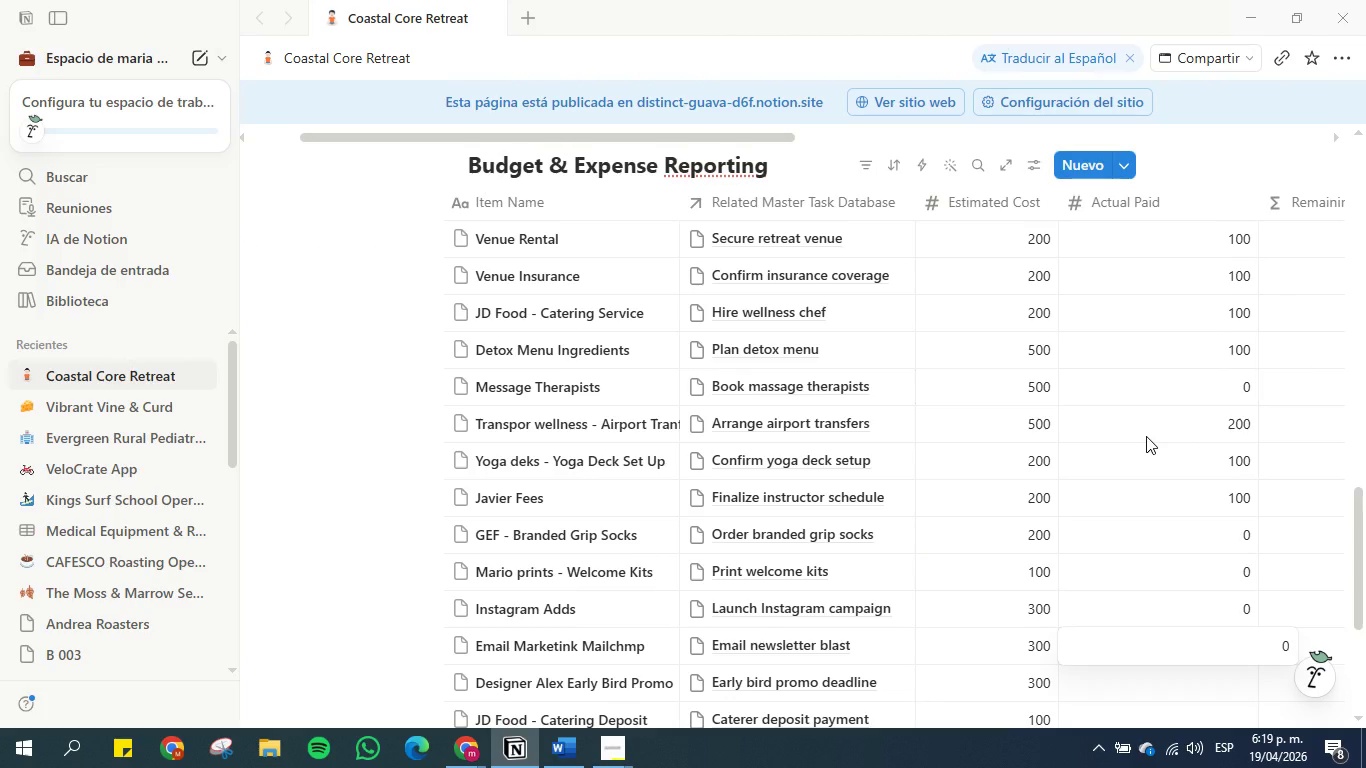 
key(Enter)
 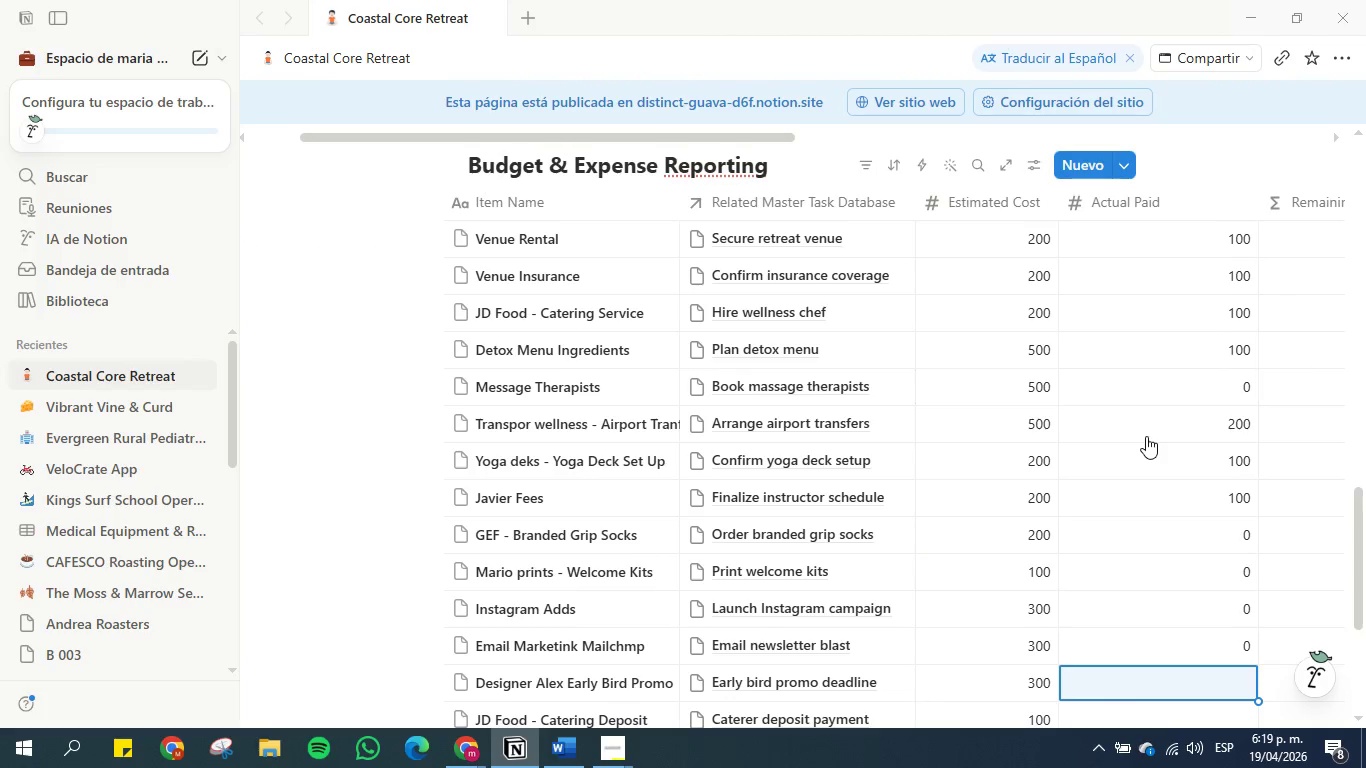 
key(0)
 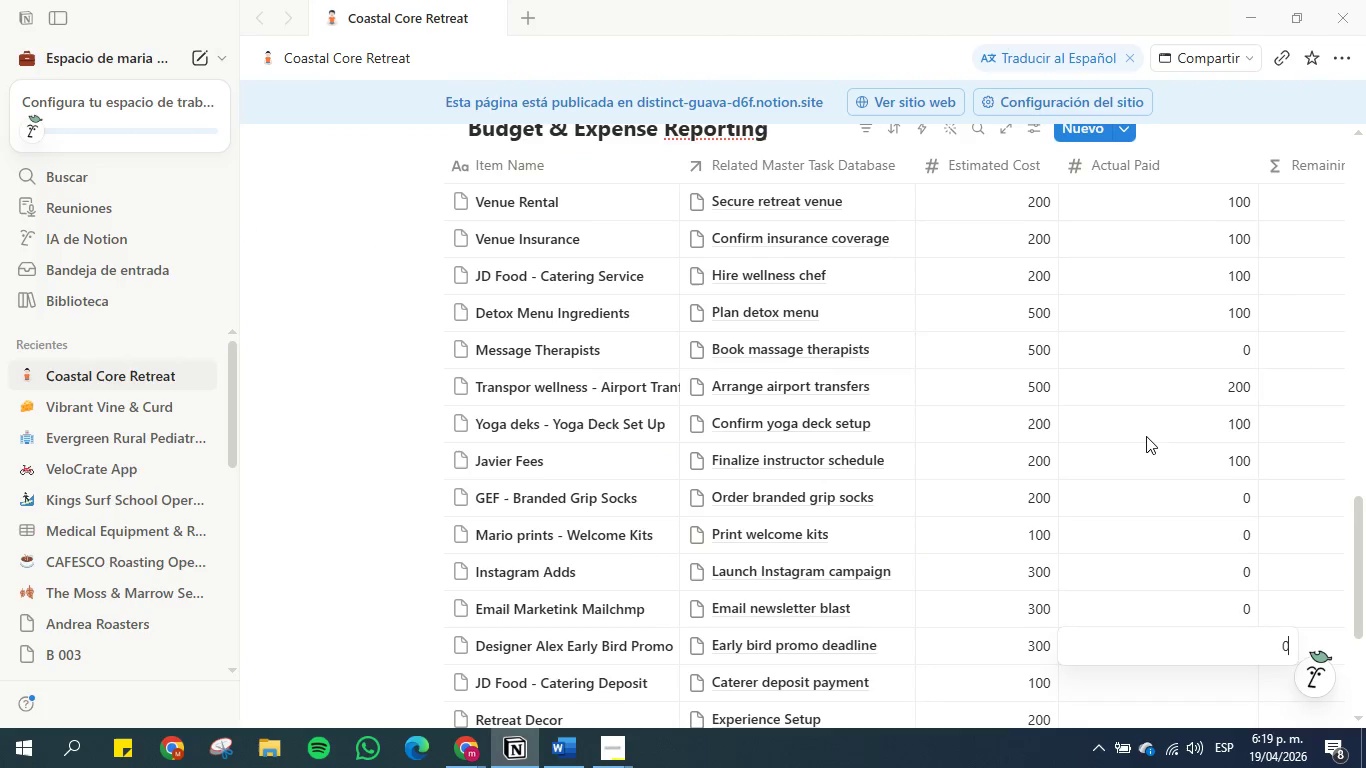 
key(Enter)
 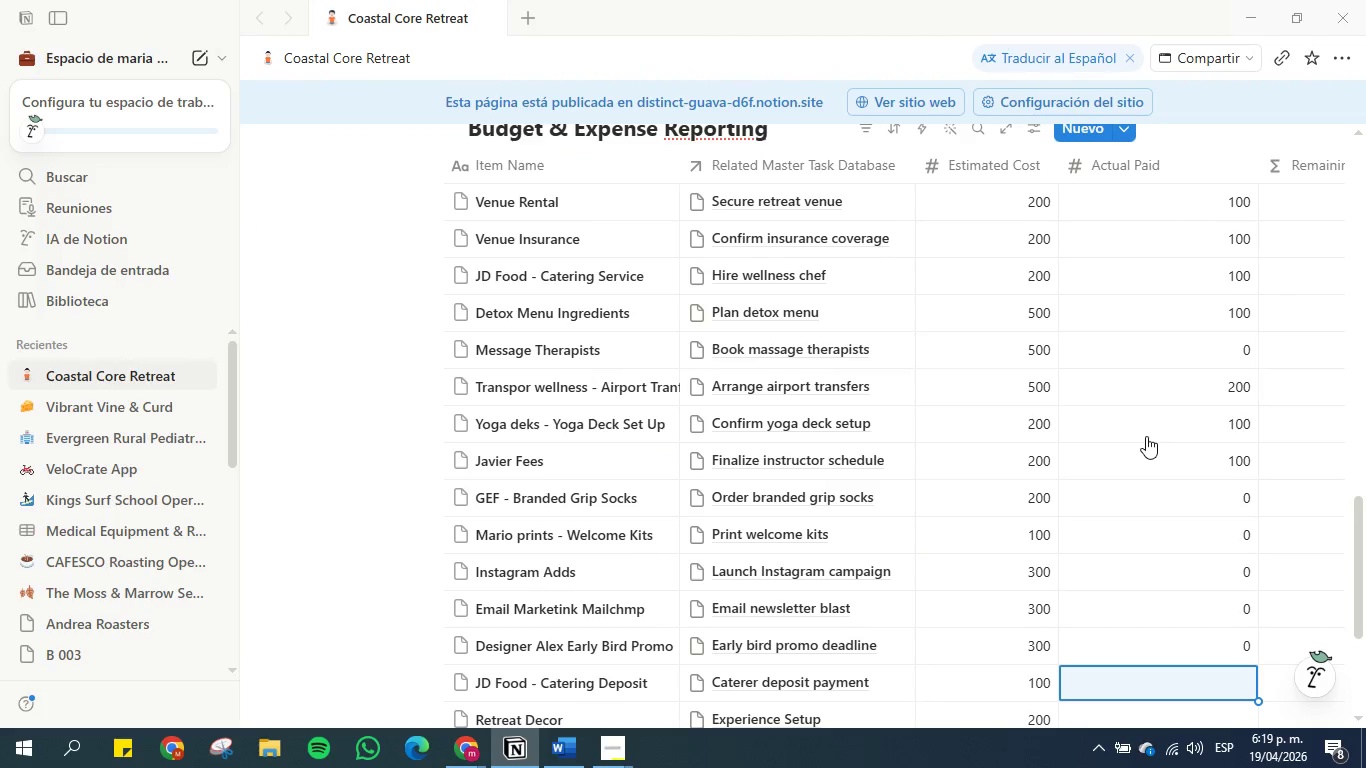 
key(0)
 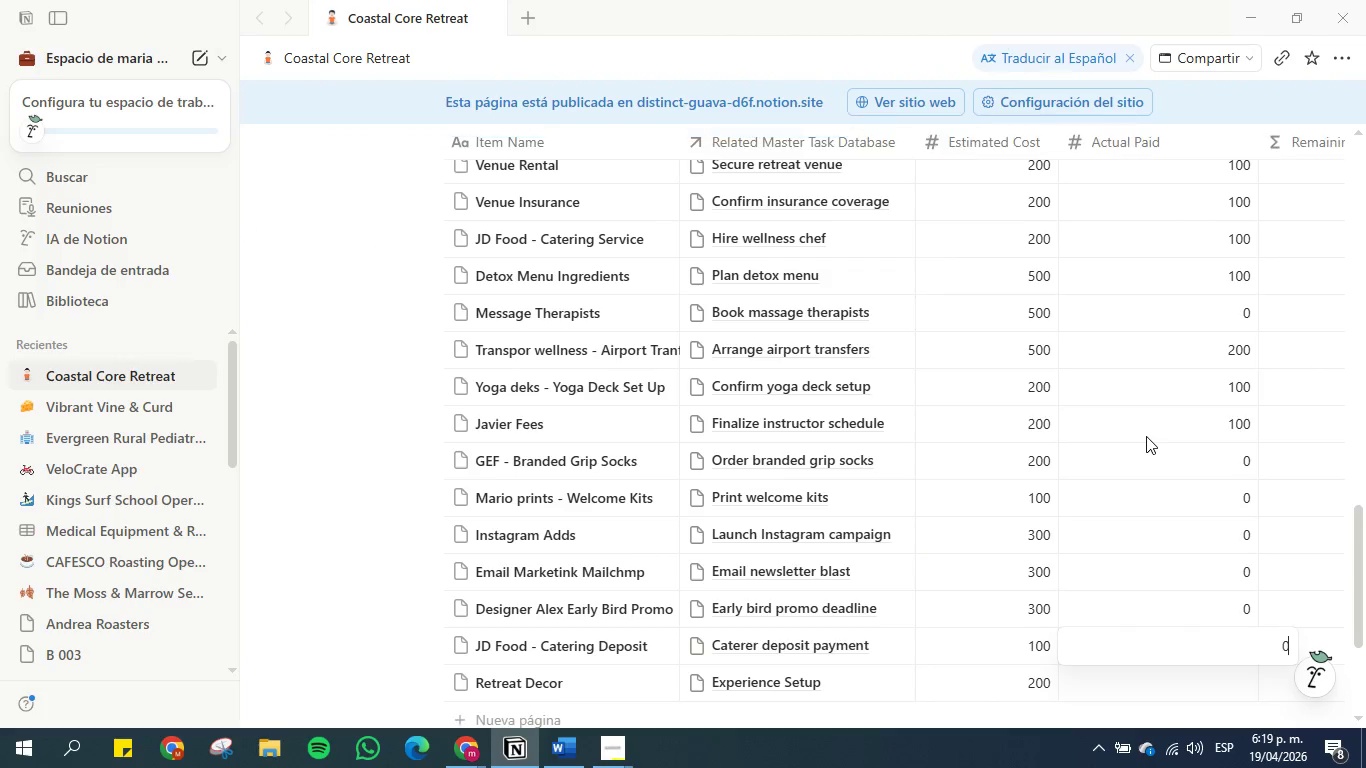 
key(Enter)
 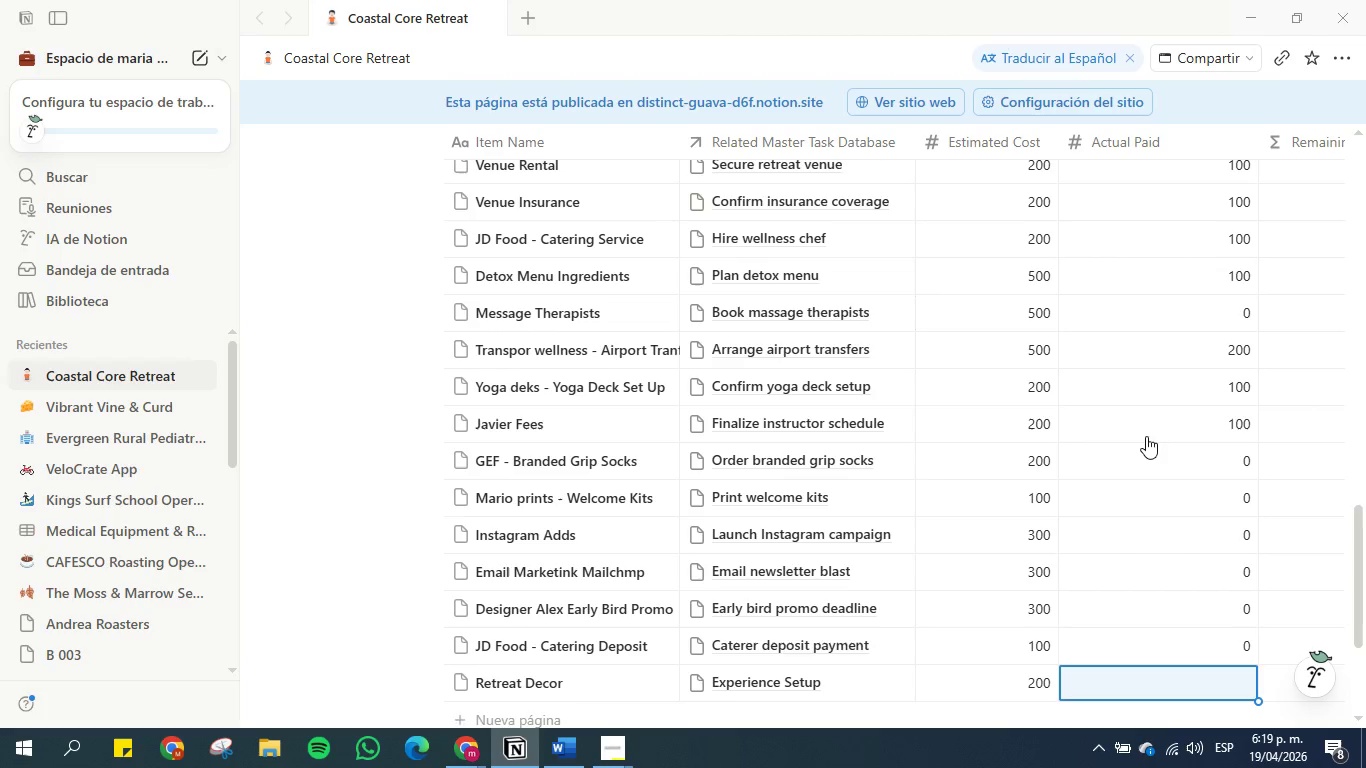 
type(100)
 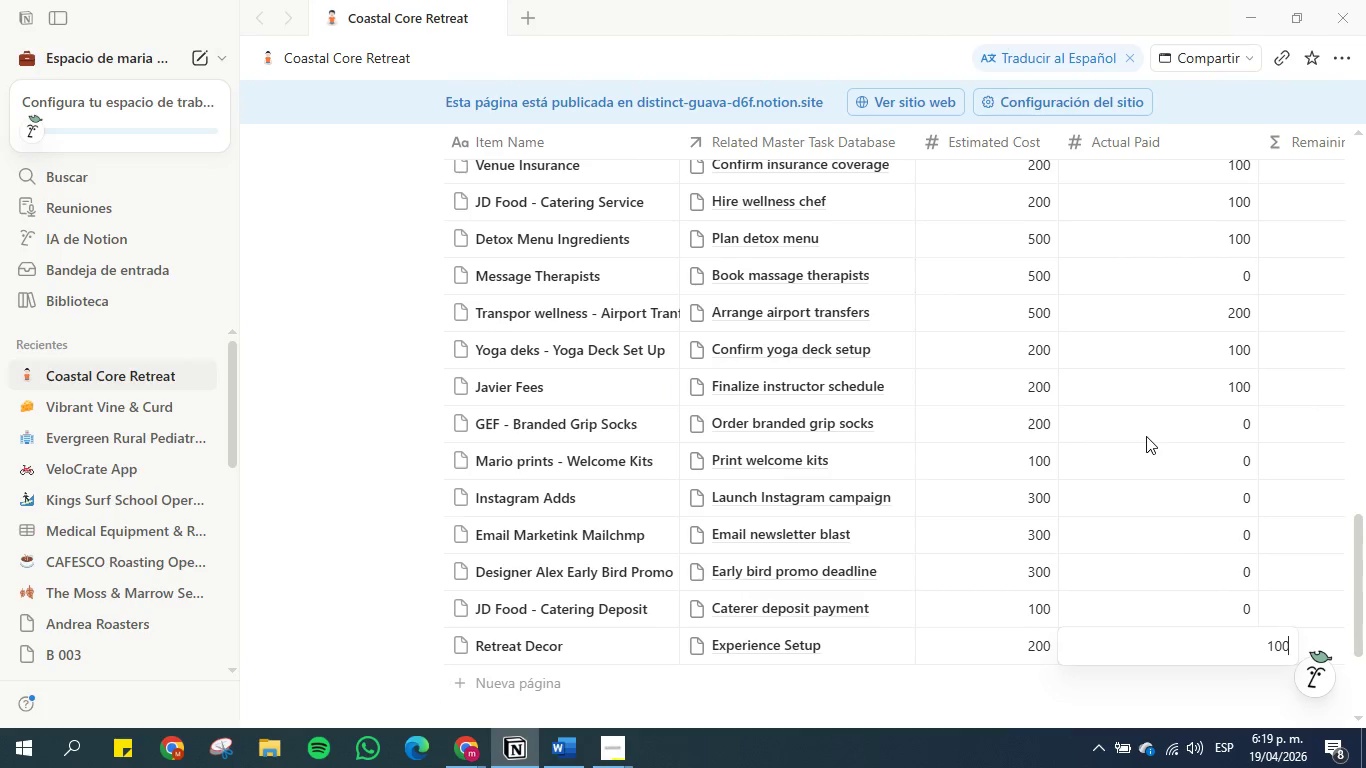 
key(Enter)
 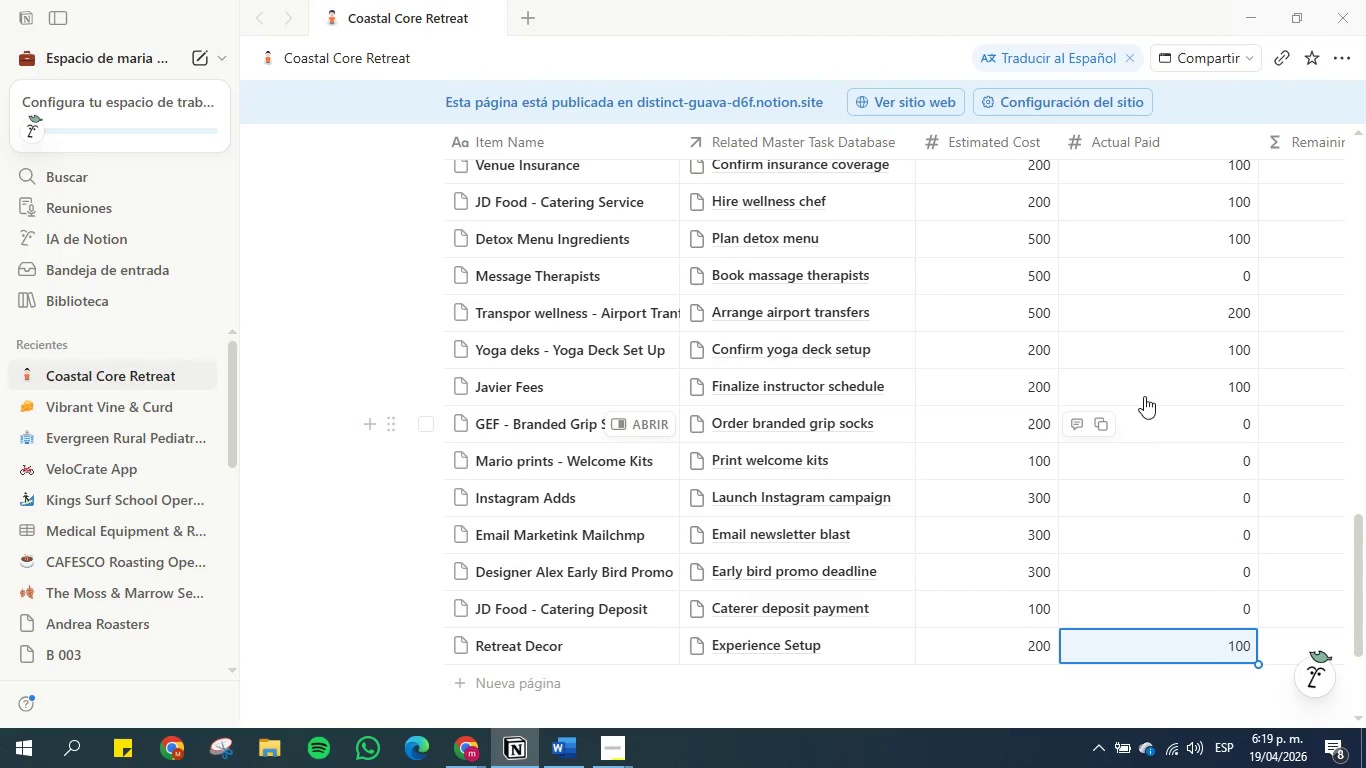 
scroll: coordinate [1119, 488], scroll_direction: down, amount: 3.0
 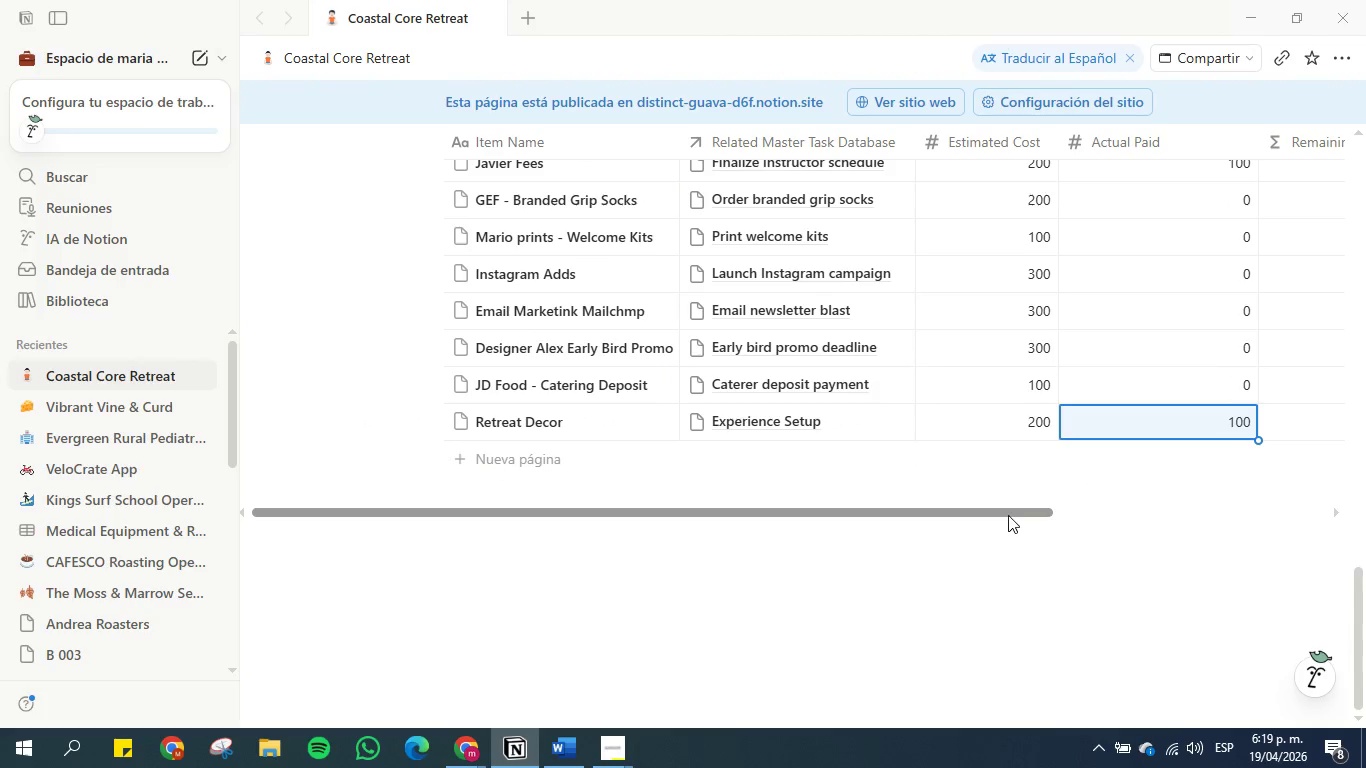 
left_click_drag(start_coordinate=[1008, 514], to_coordinate=[1318, 501])
 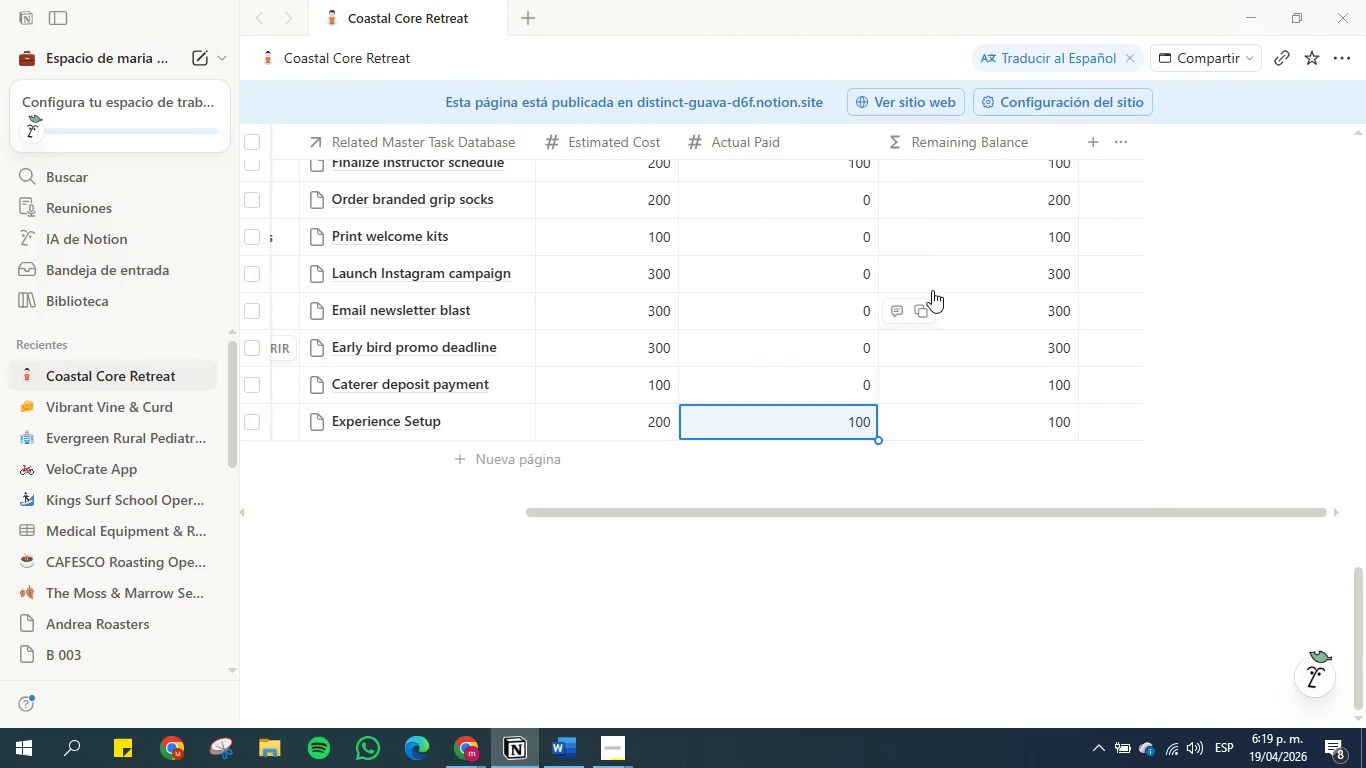 
scroll: coordinate [932, 288], scroll_direction: up, amount: 5.0
 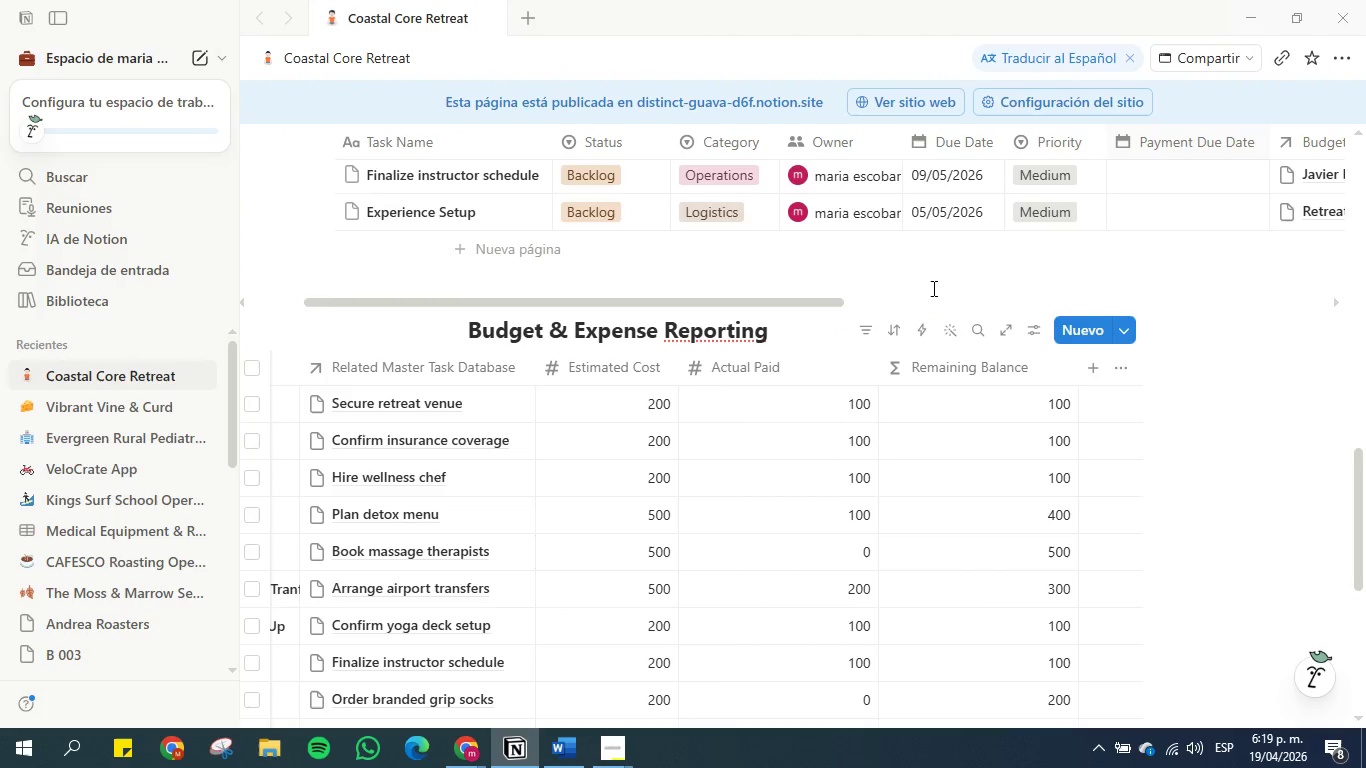 
scroll: coordinate [932, 288], scroll_direction: down, amount: 1.0
 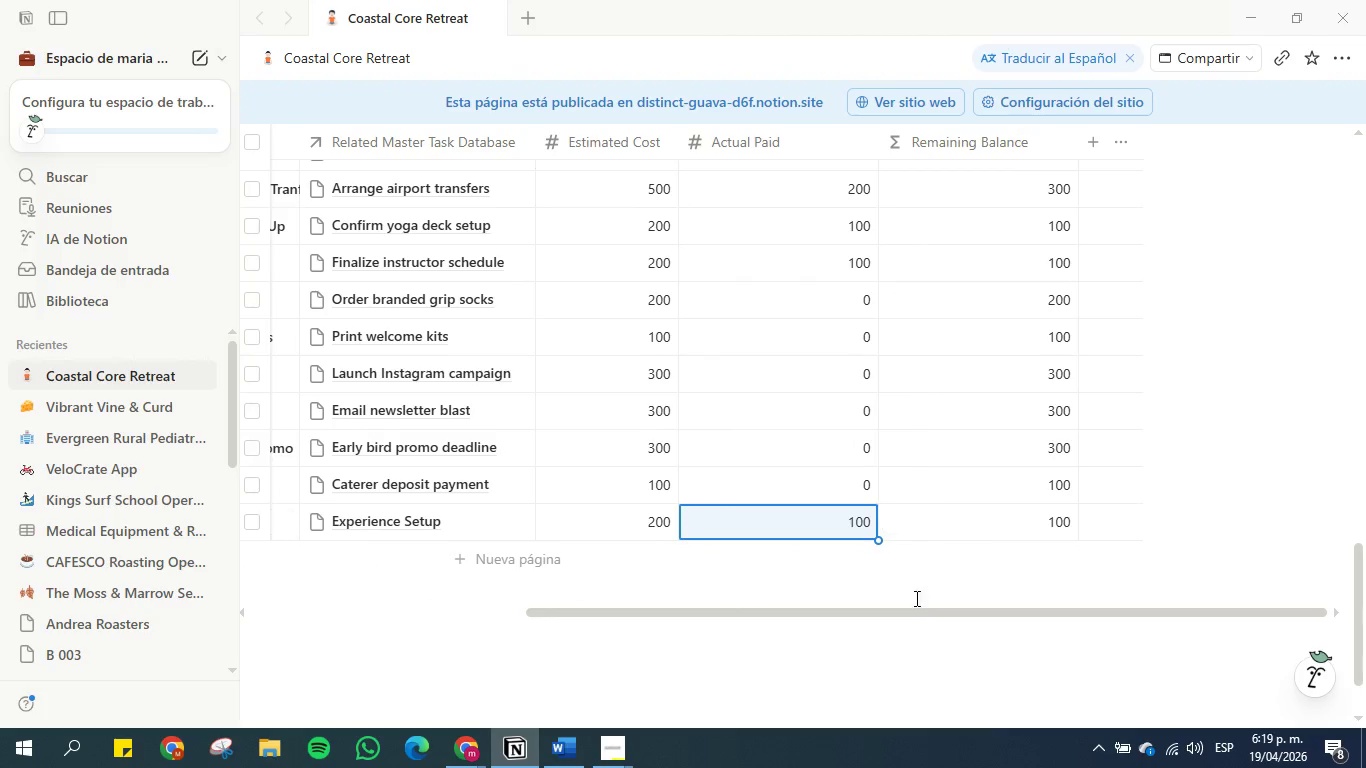 
left_click_drag(start_coordinate=[915, 613], to_coordinate=[606, 610])
 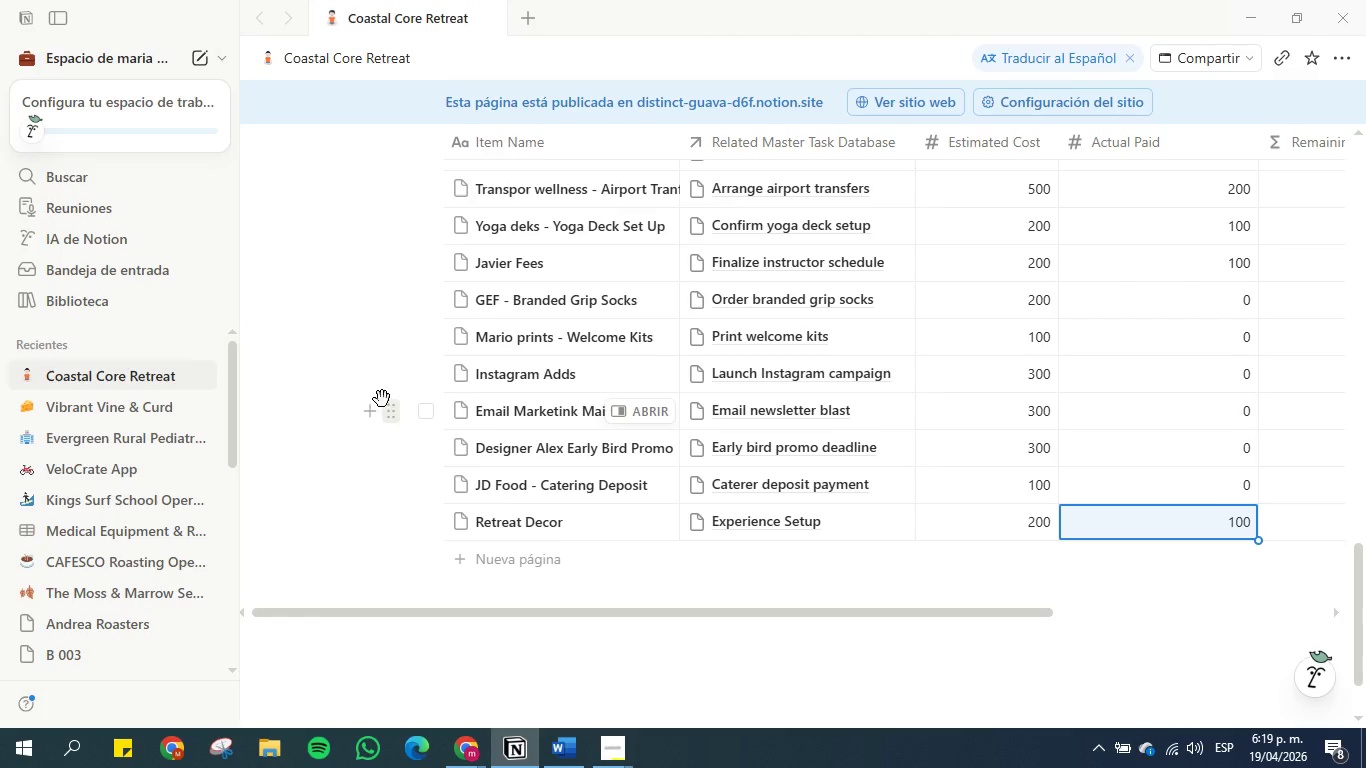 
scroll: coordinate [570, 364], scroll_direction: up, amount: 9.0
 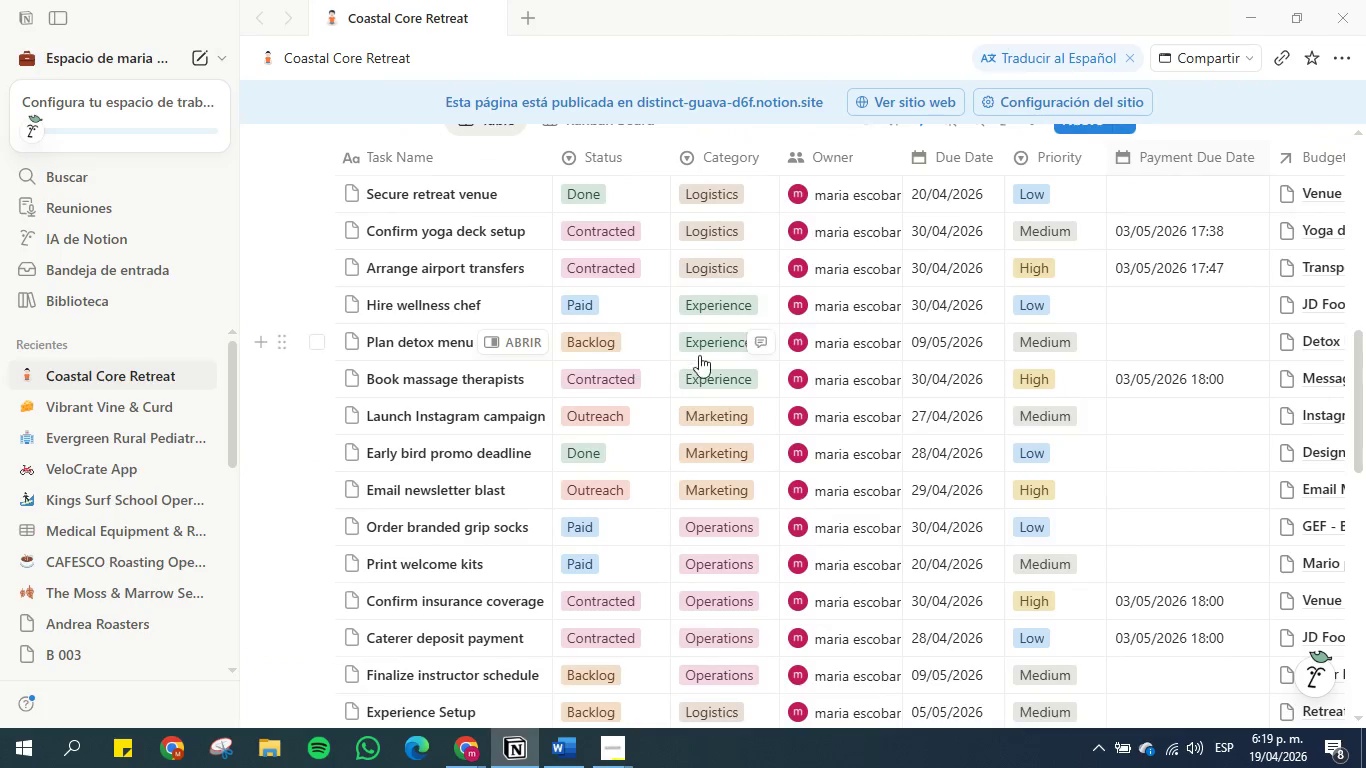 
scroll: coordinate [712, 353], scroll_direction: down, amount: 5.0
 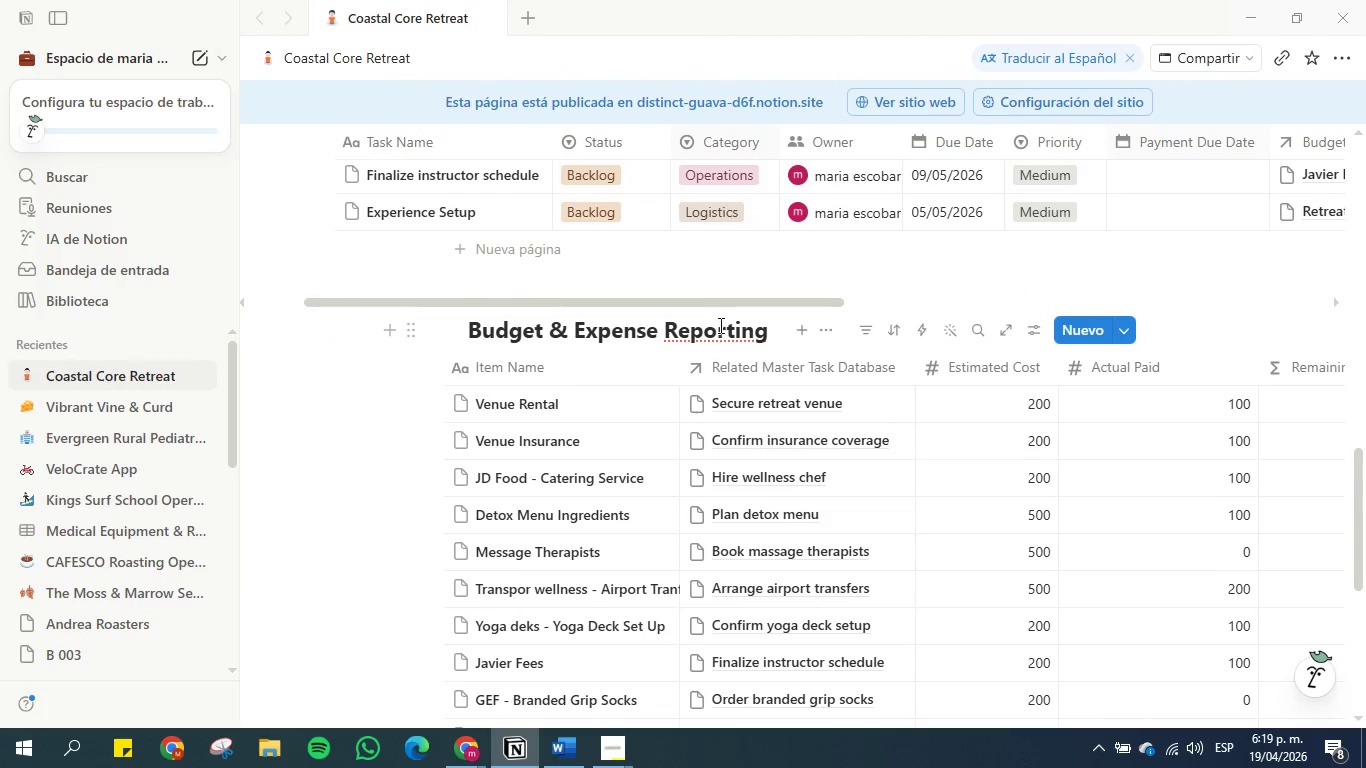 
scroll: coordinate [719, 325], scroll_direction: up, amount: 1.0
 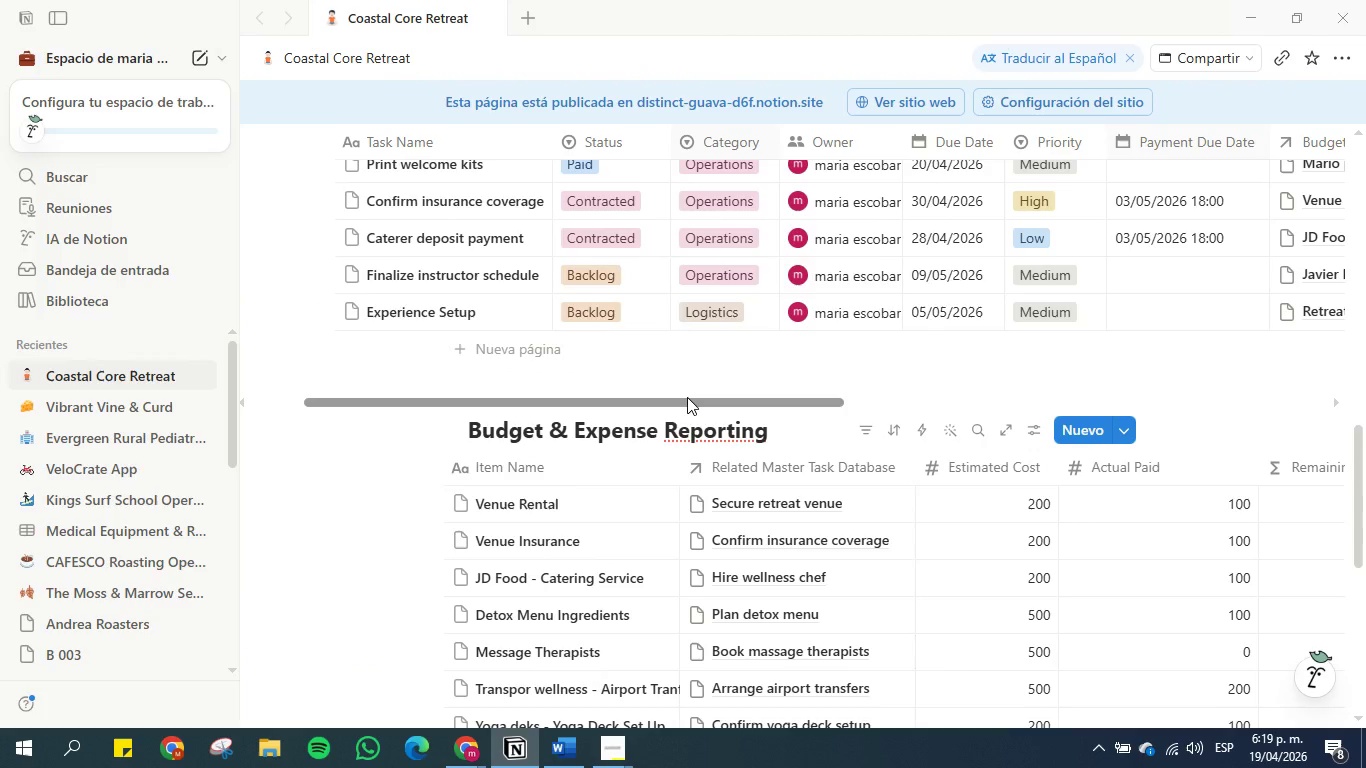 
left_click_drag(start_coordinate=[687, 397], to_coordinate=[1161, 386])
 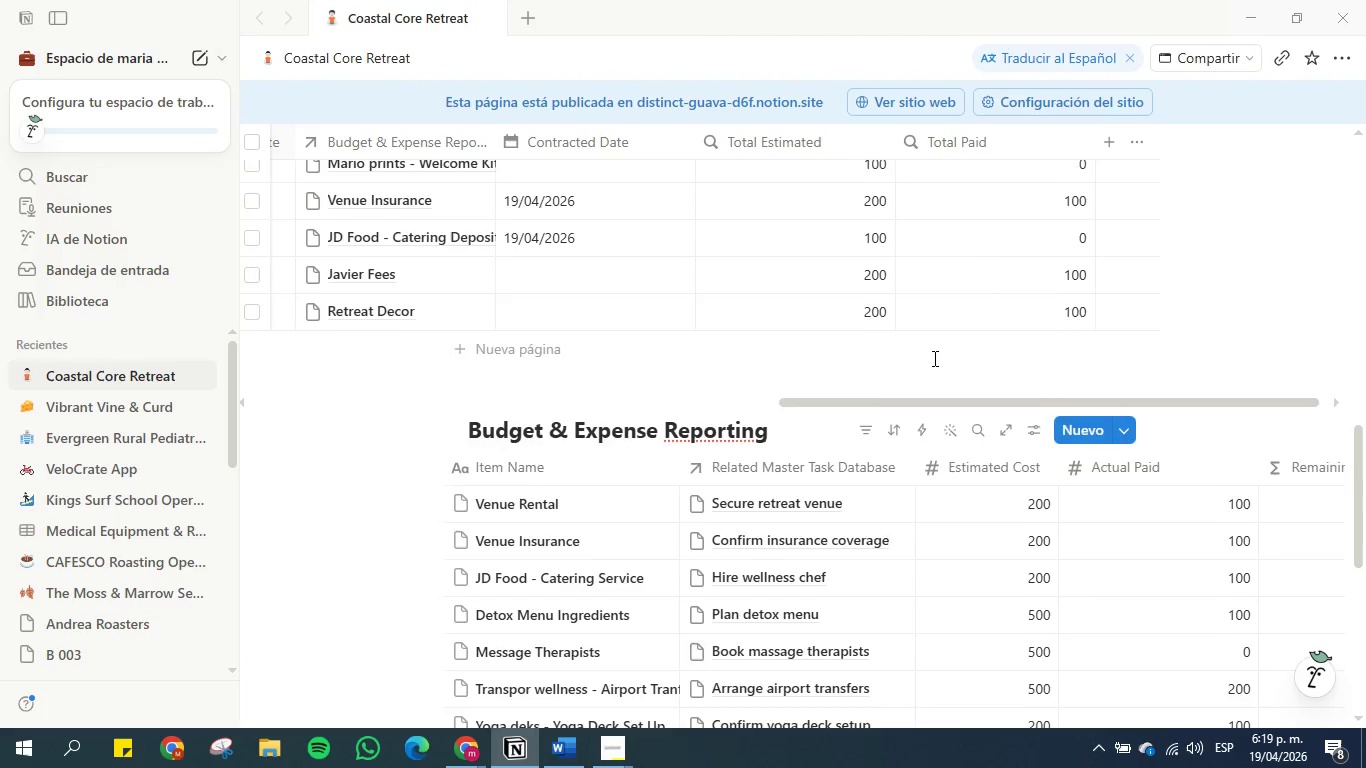 
scroll: coordinate [933, 358], scroll_direction: up, amount: 5.0
 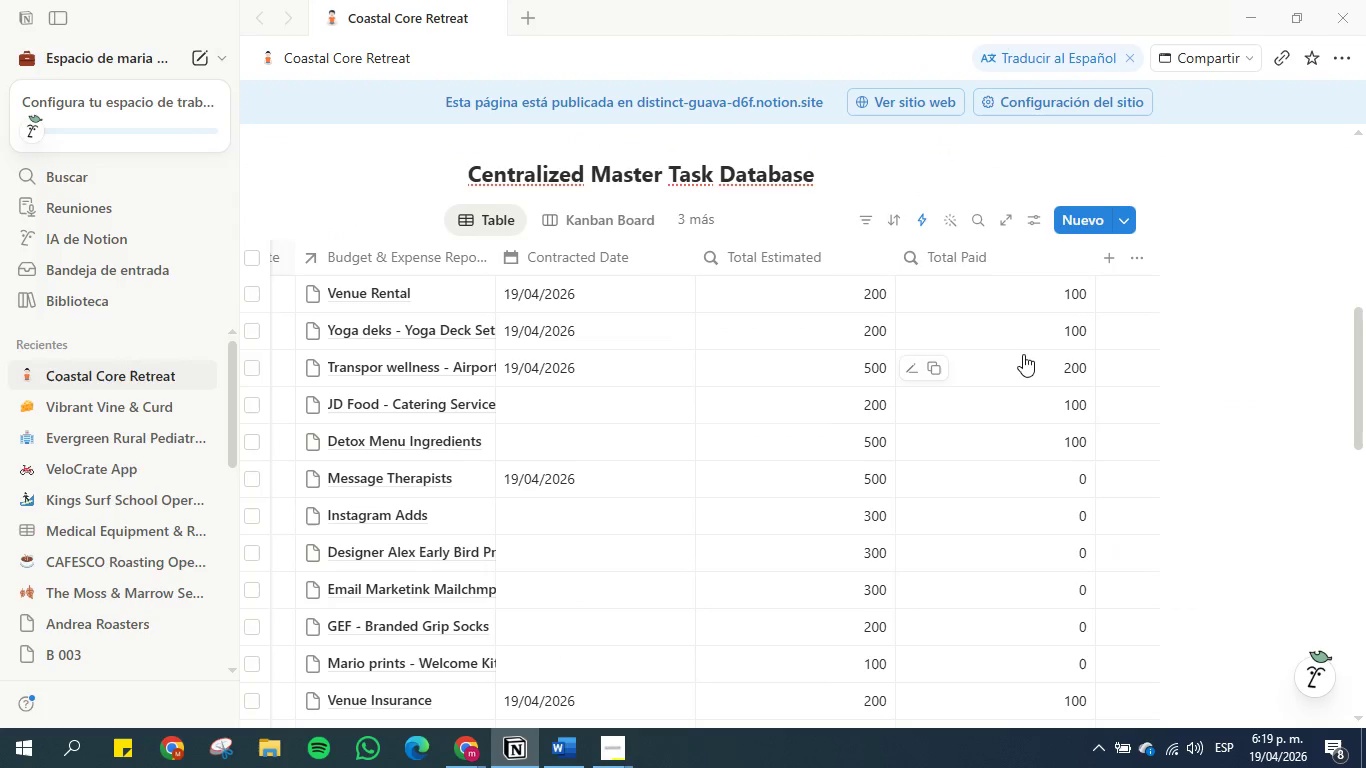 
scroll: coordinate [1040, 366], scroll_direction: down, amount: 6.0
 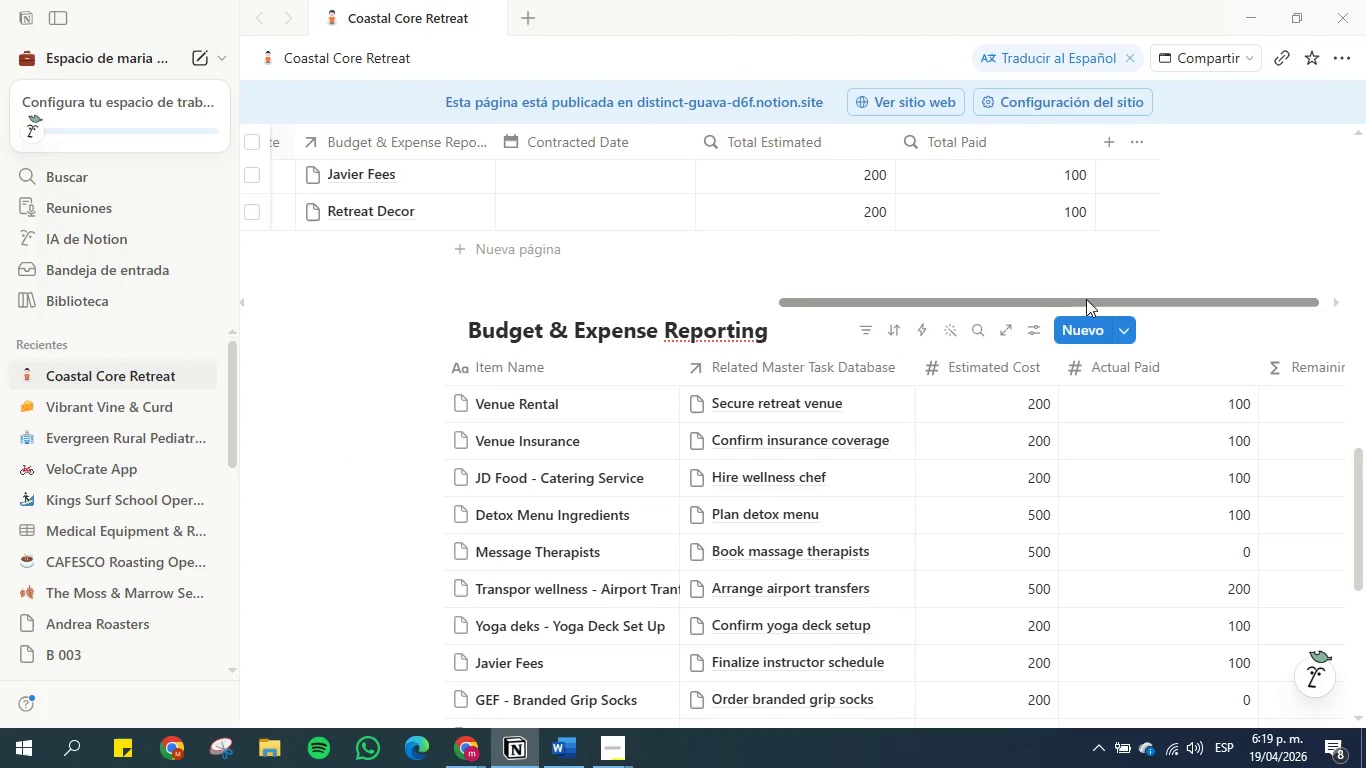 
left_click_drag(start_coordinate=[1086, 299], to_coordinate=[1194, 296])
 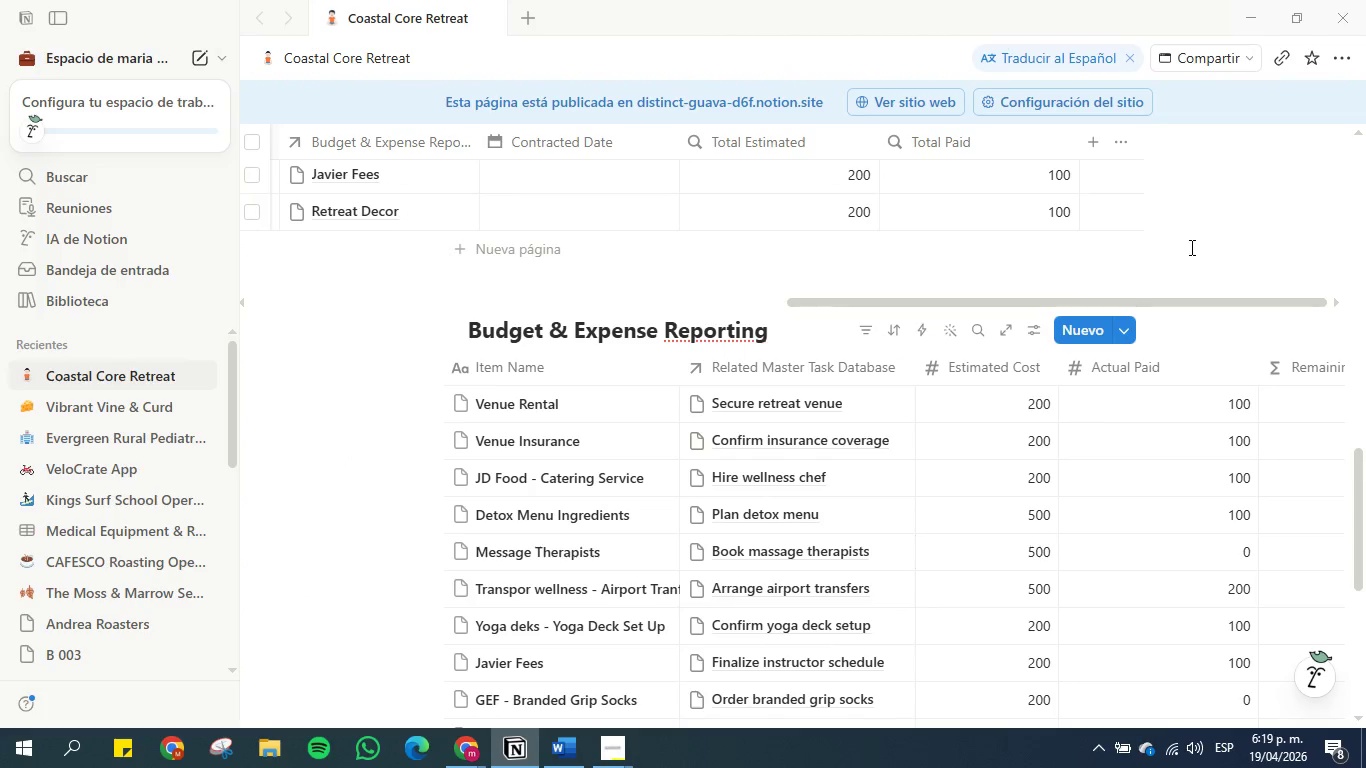 
scroll: coordinate [1190, 247], scroll_direction: up, amount: 6.0
 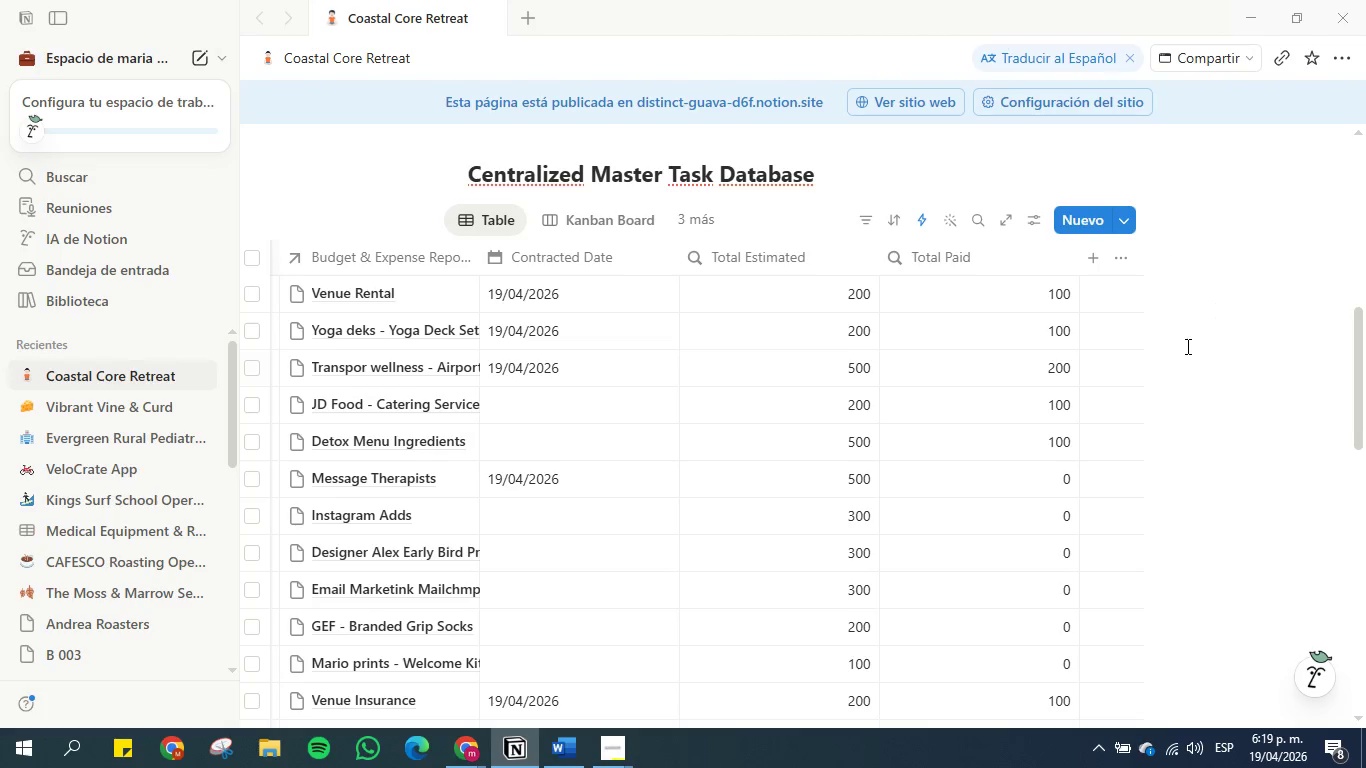 
wait(13.72)
 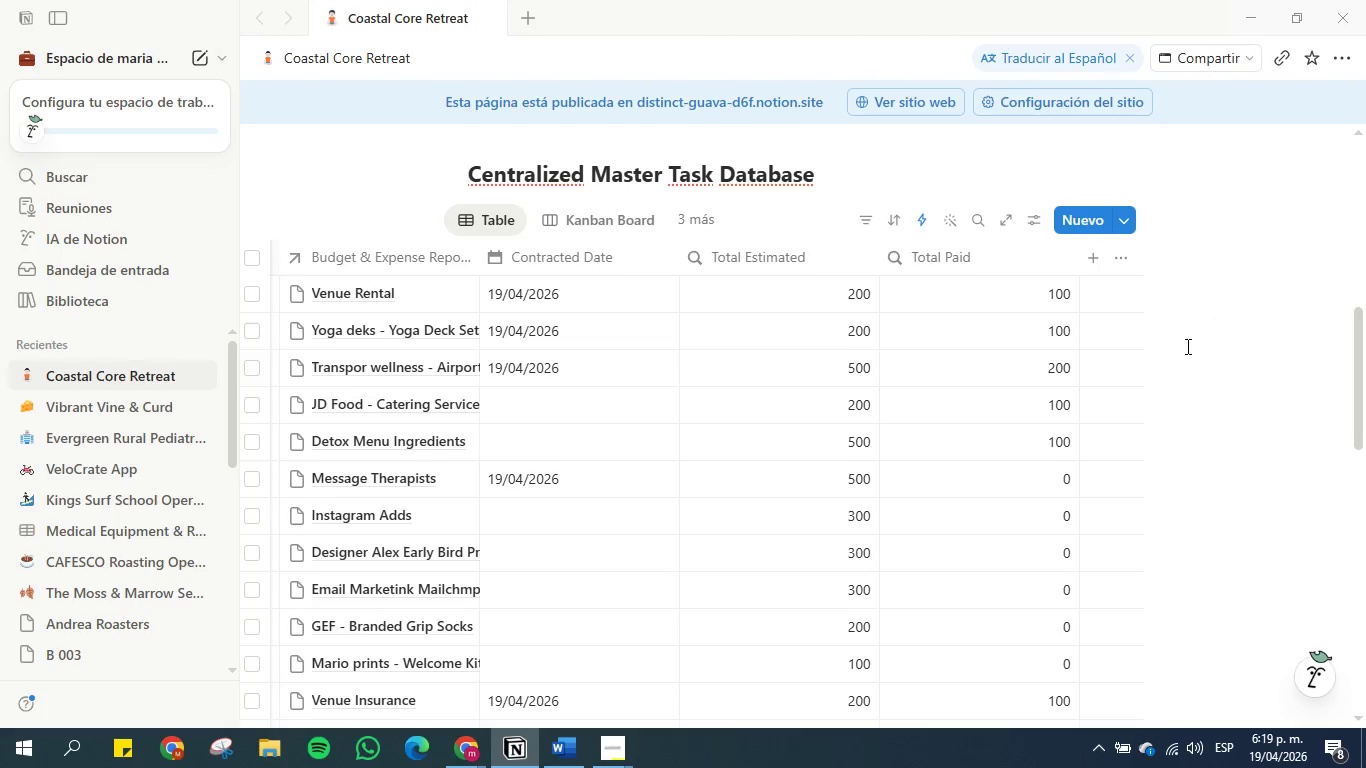 
left_click([783, 250])
 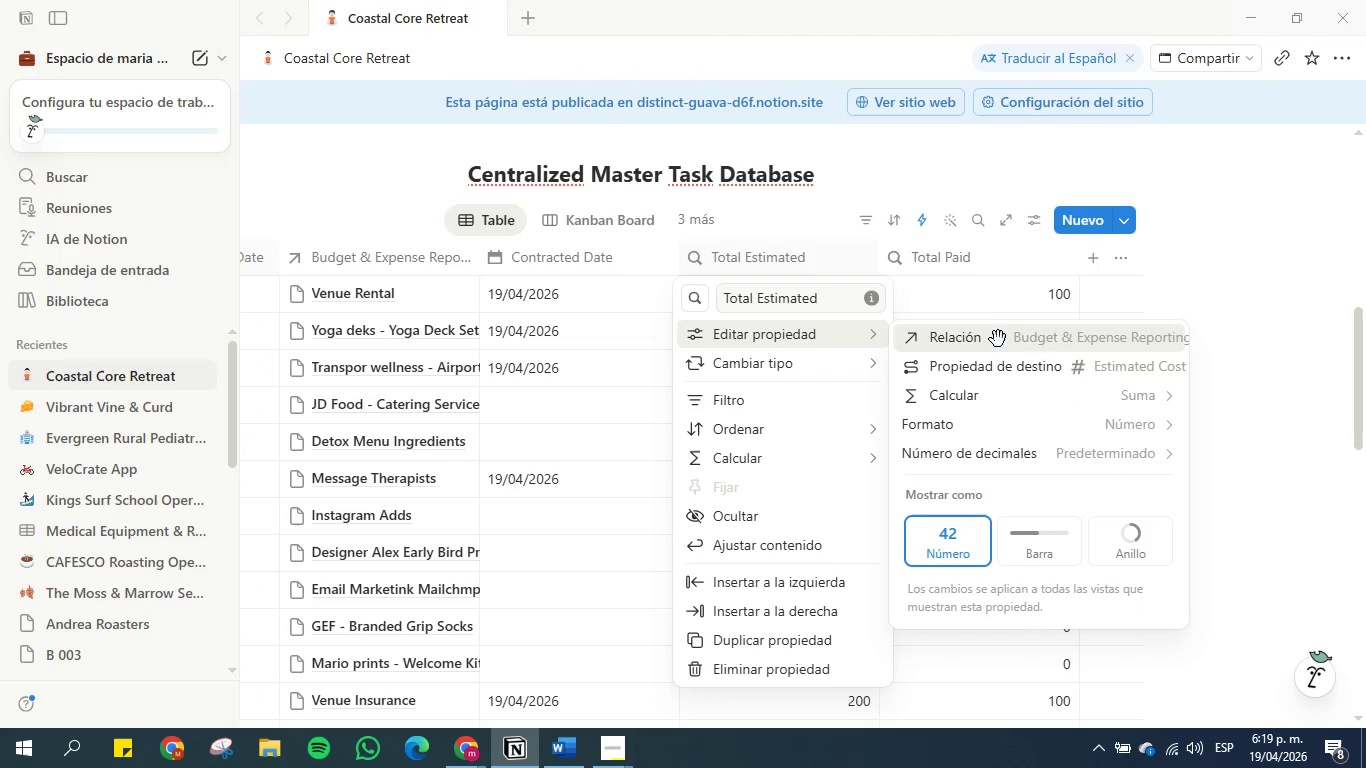 
left_click([1044, 393])
 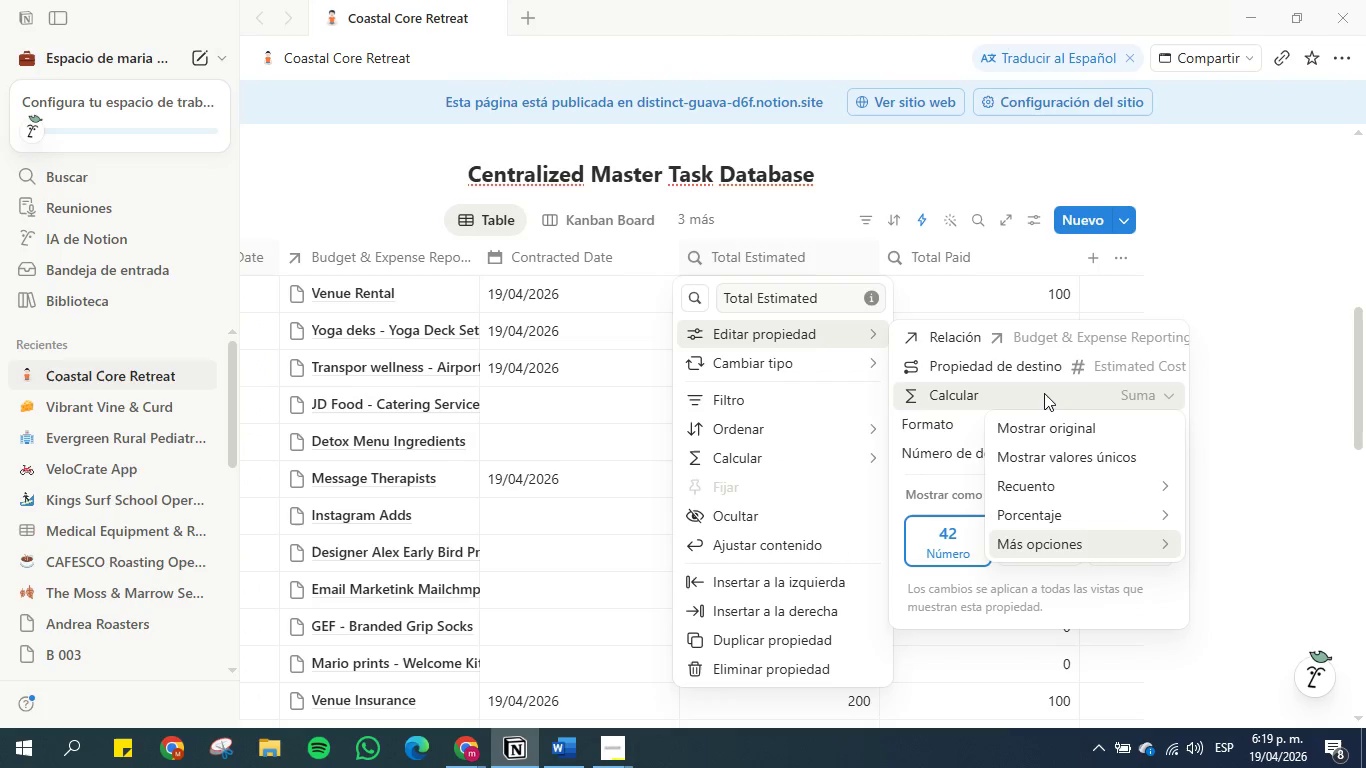 
mouse_move([1055, 543])
 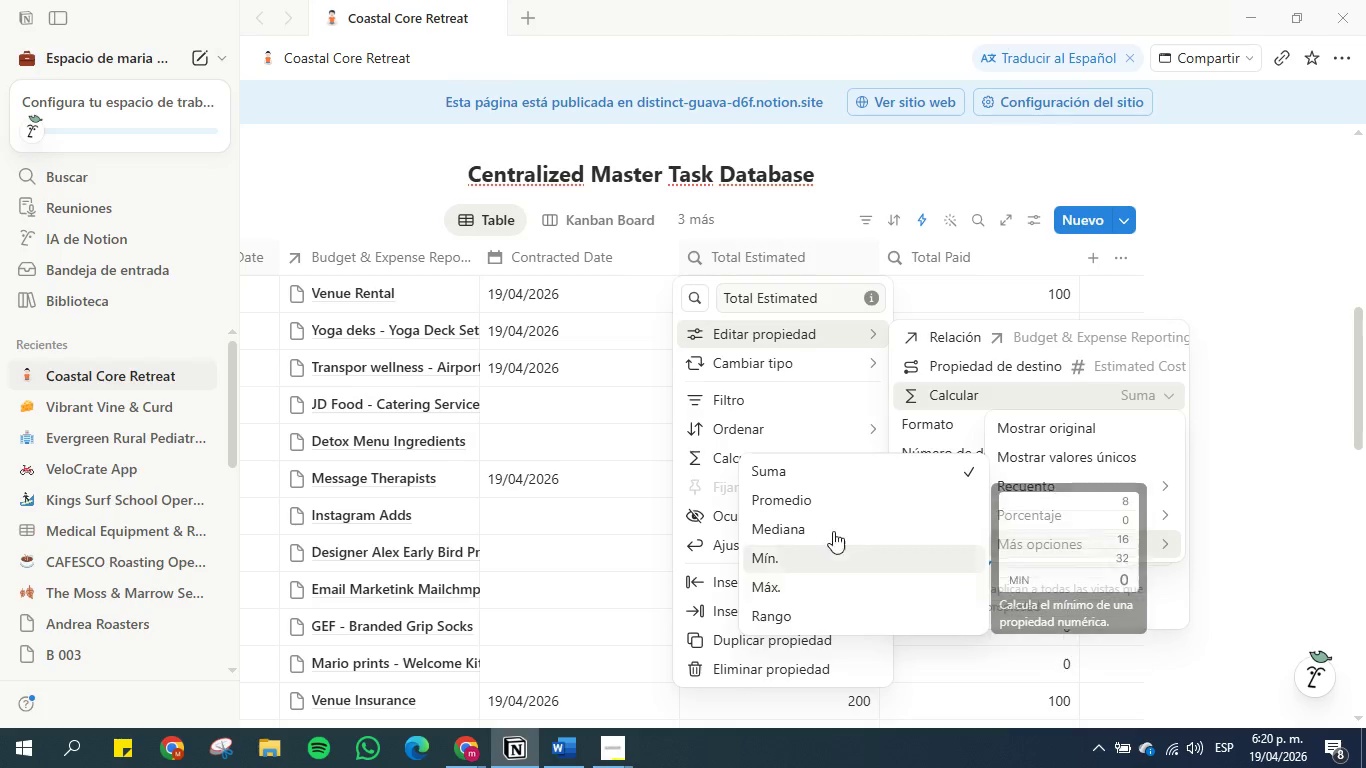 
left_click([839, 479])
 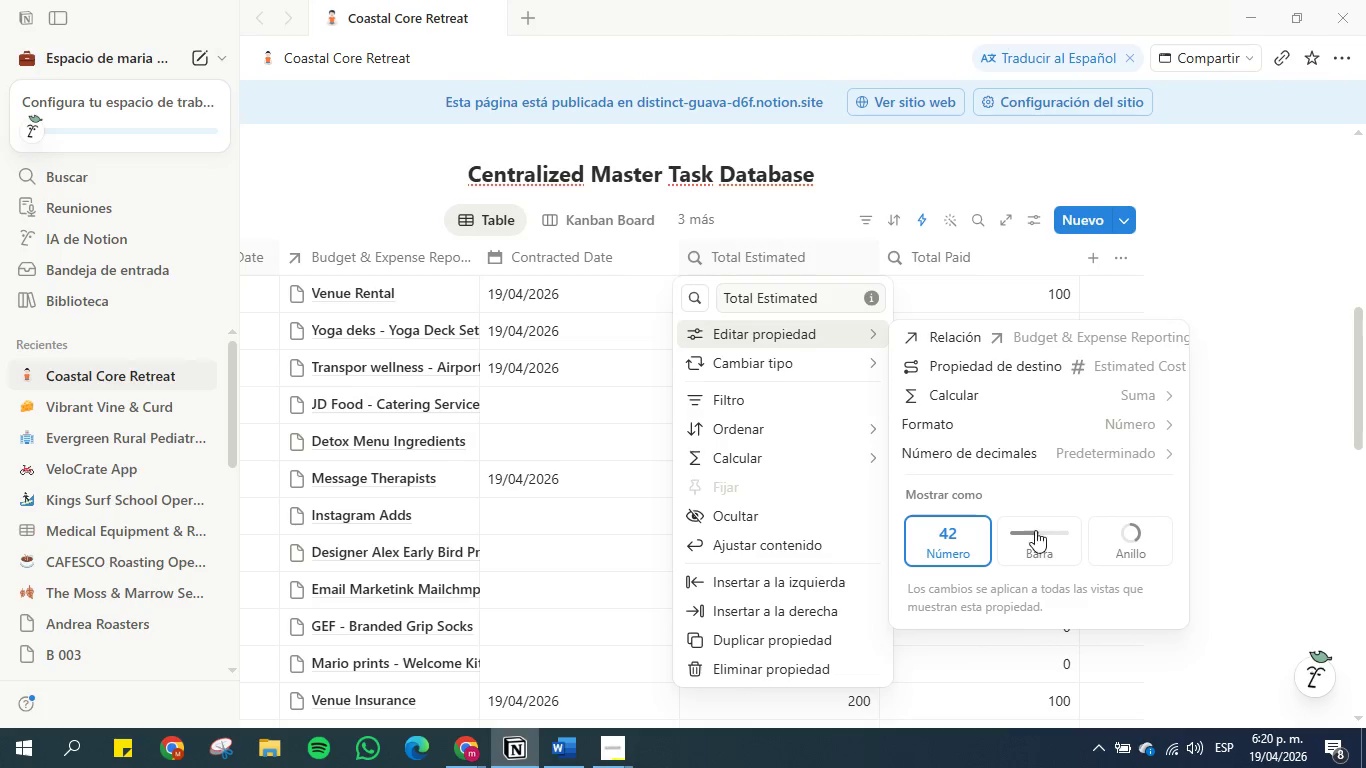 
left_click([1033, 544])
 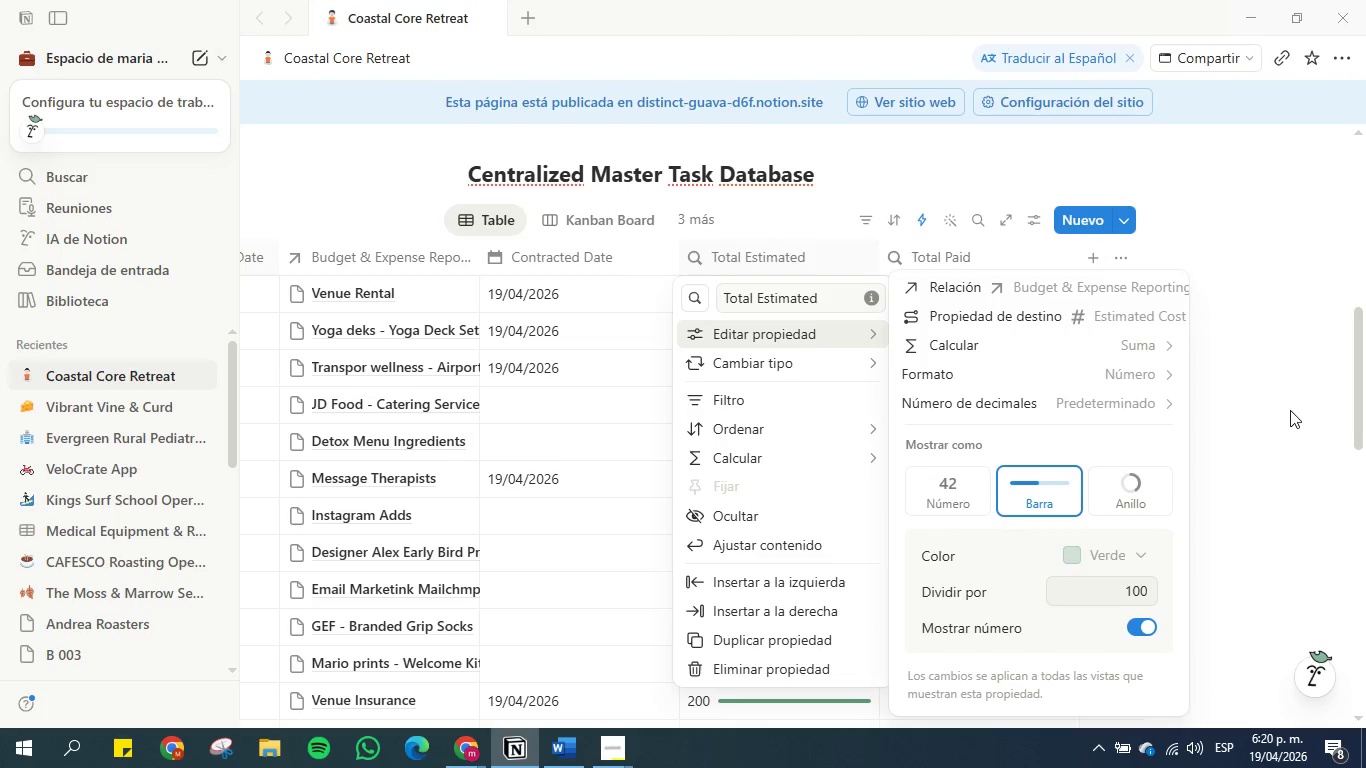 
left_click([1284, 409])
 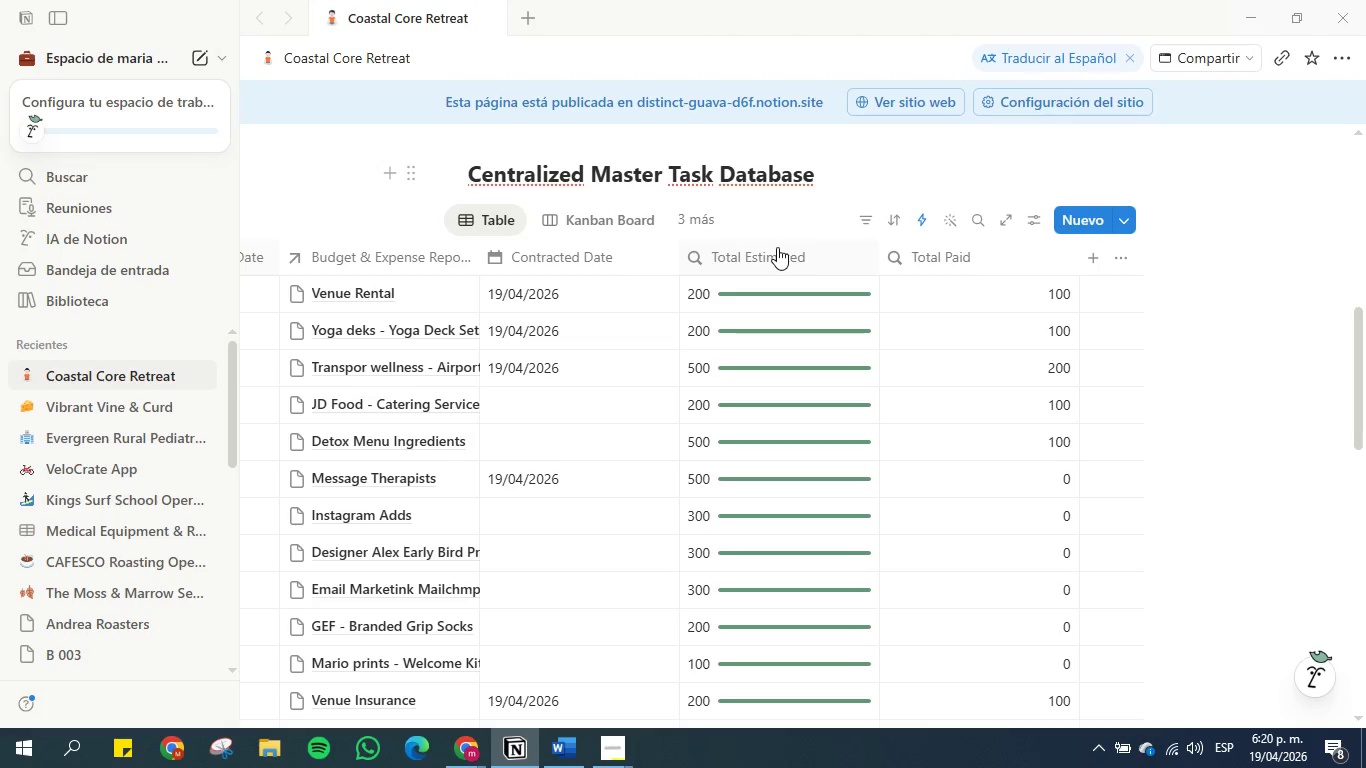 
wait(5.69)
 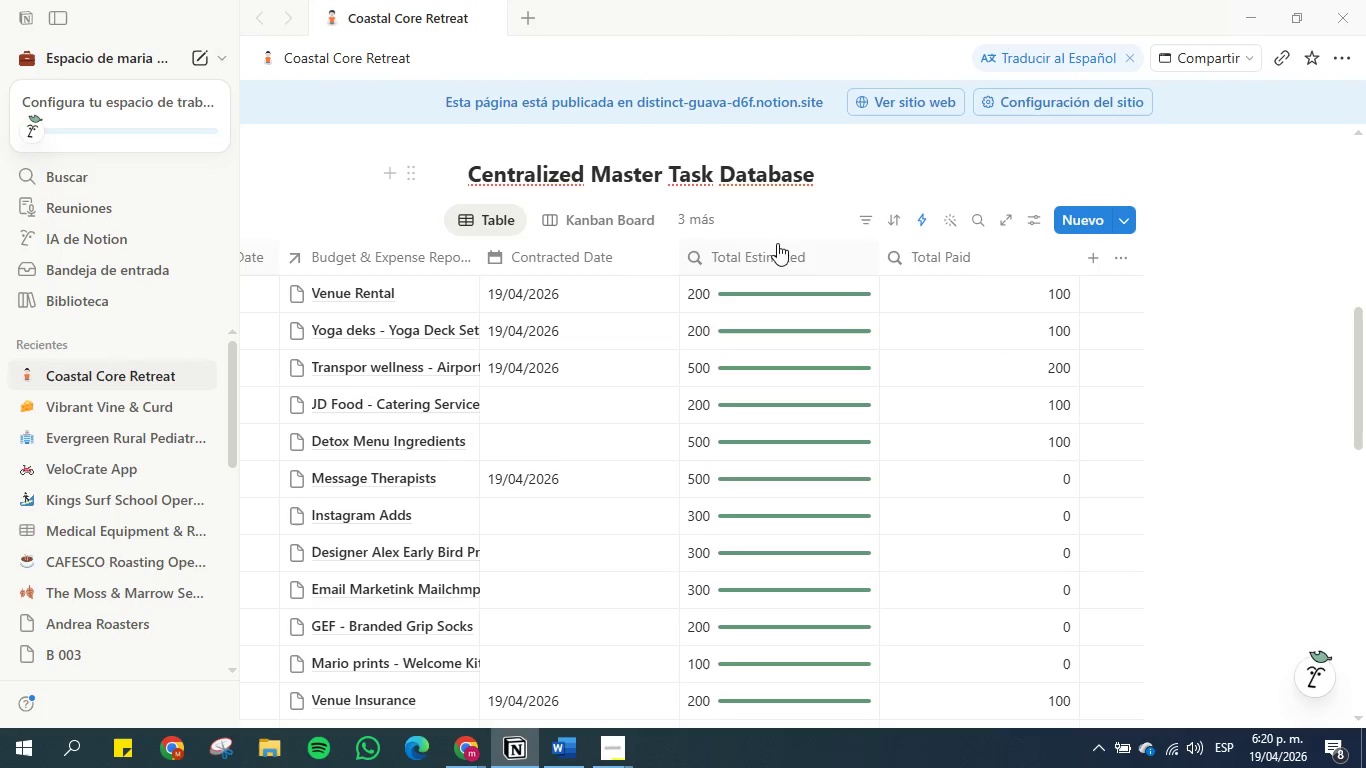 
left_click([777, 247])
 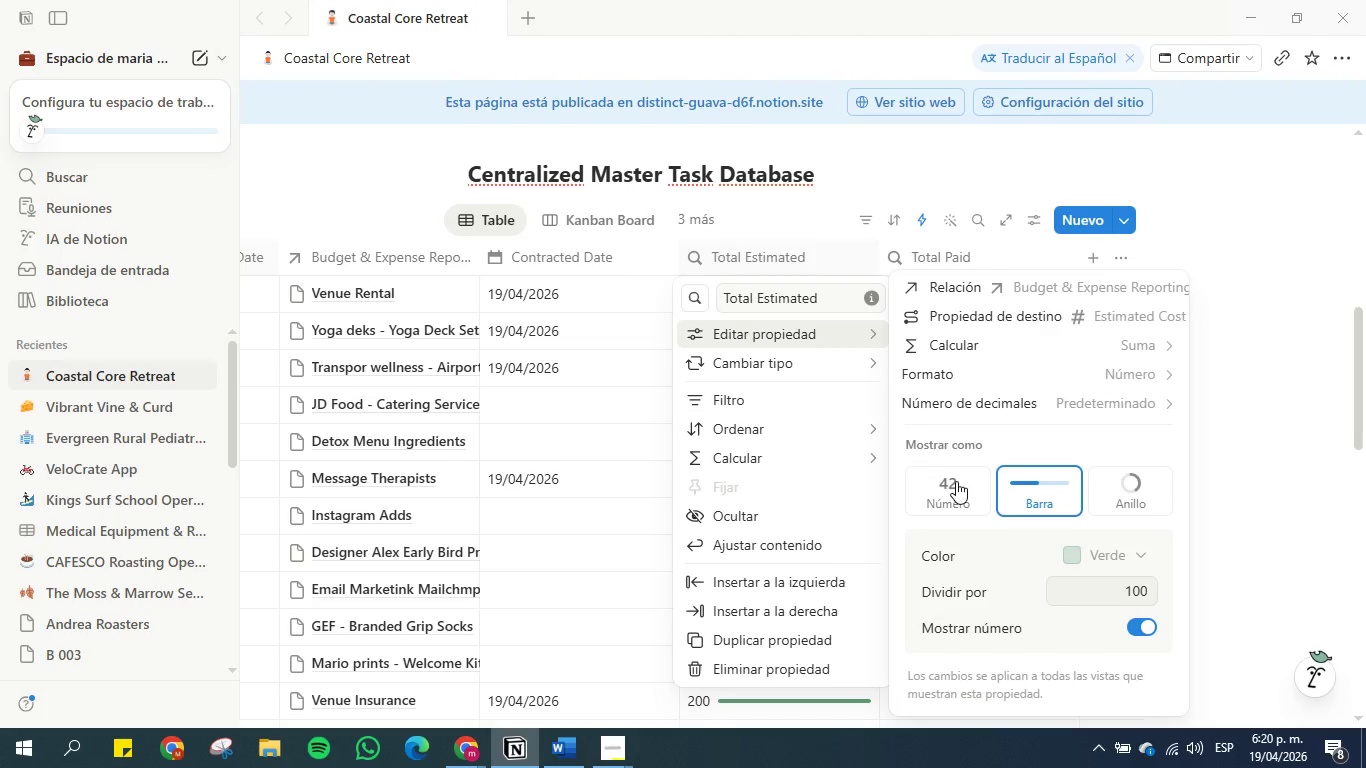 
wait(6.41)
 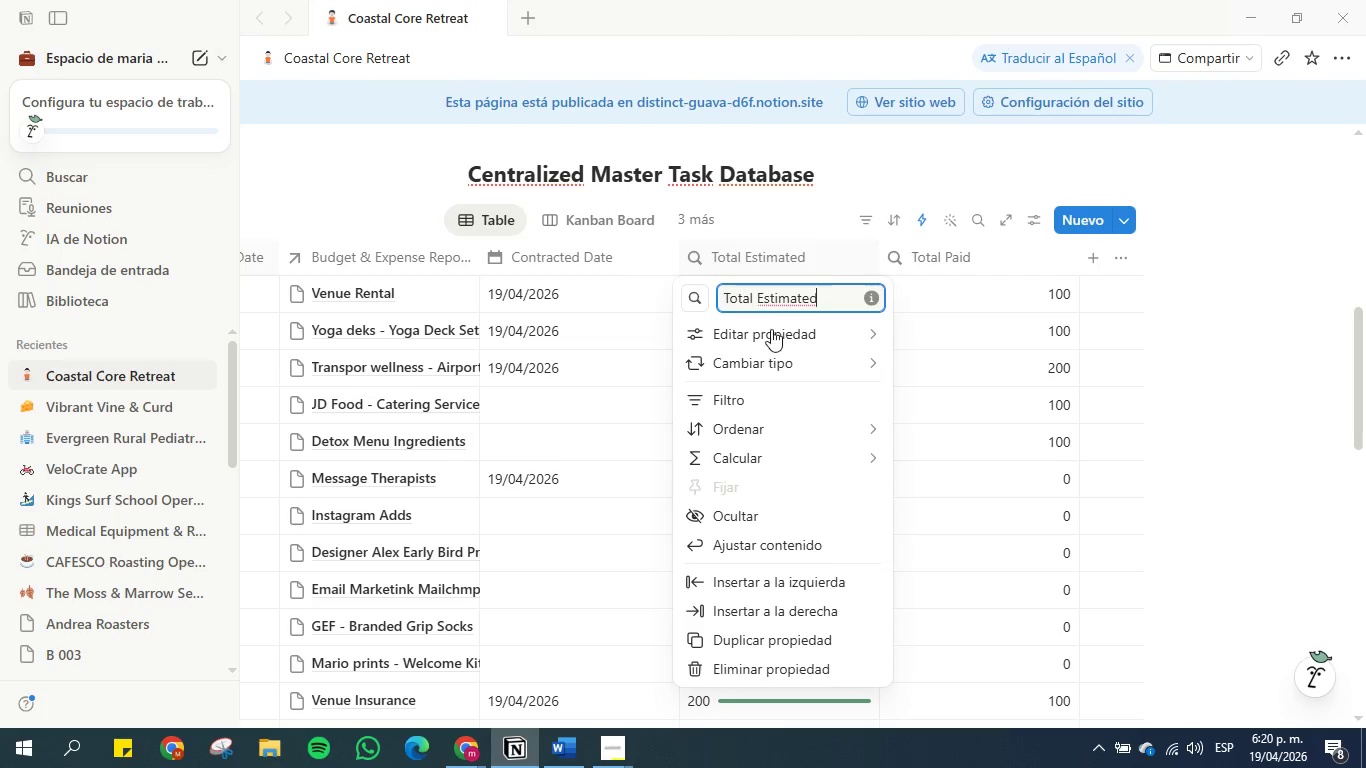 
left_click([956, 481])
 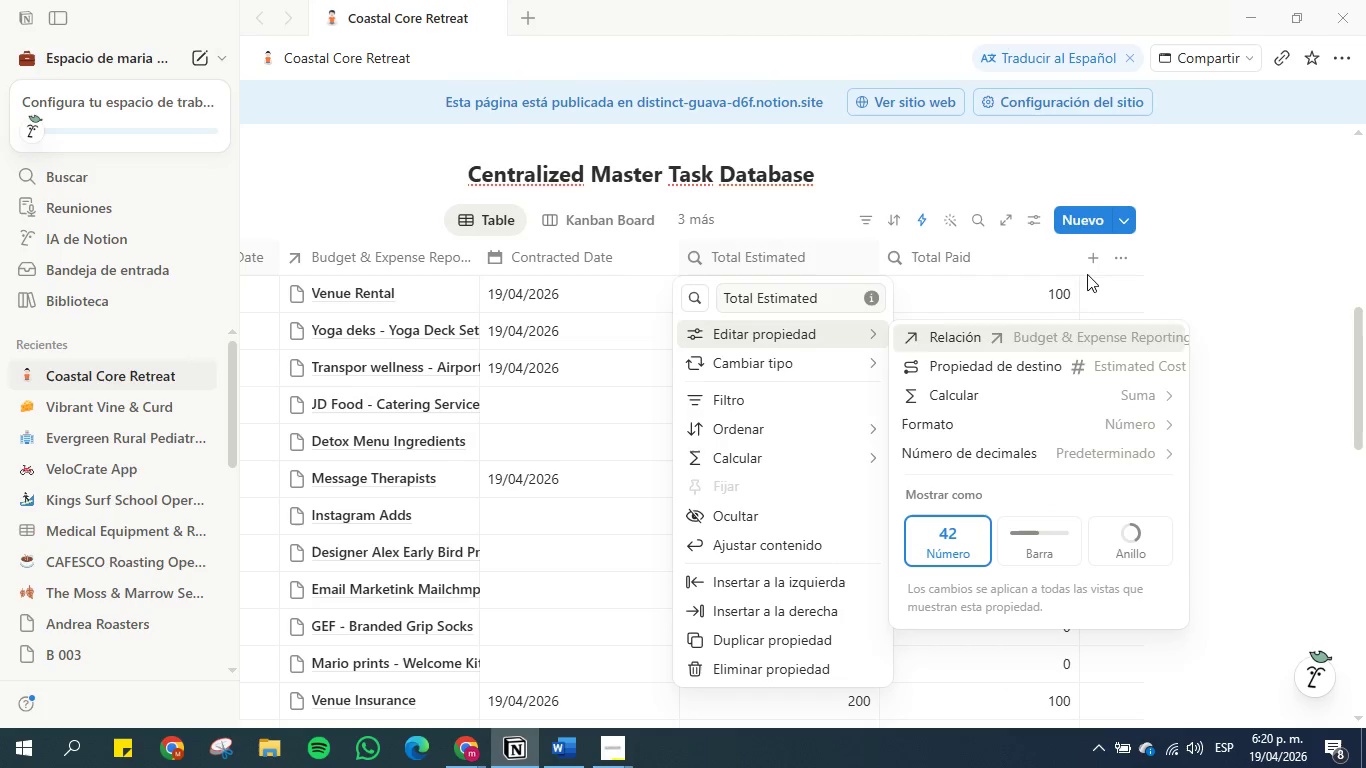 
left_click([1245, 265])
 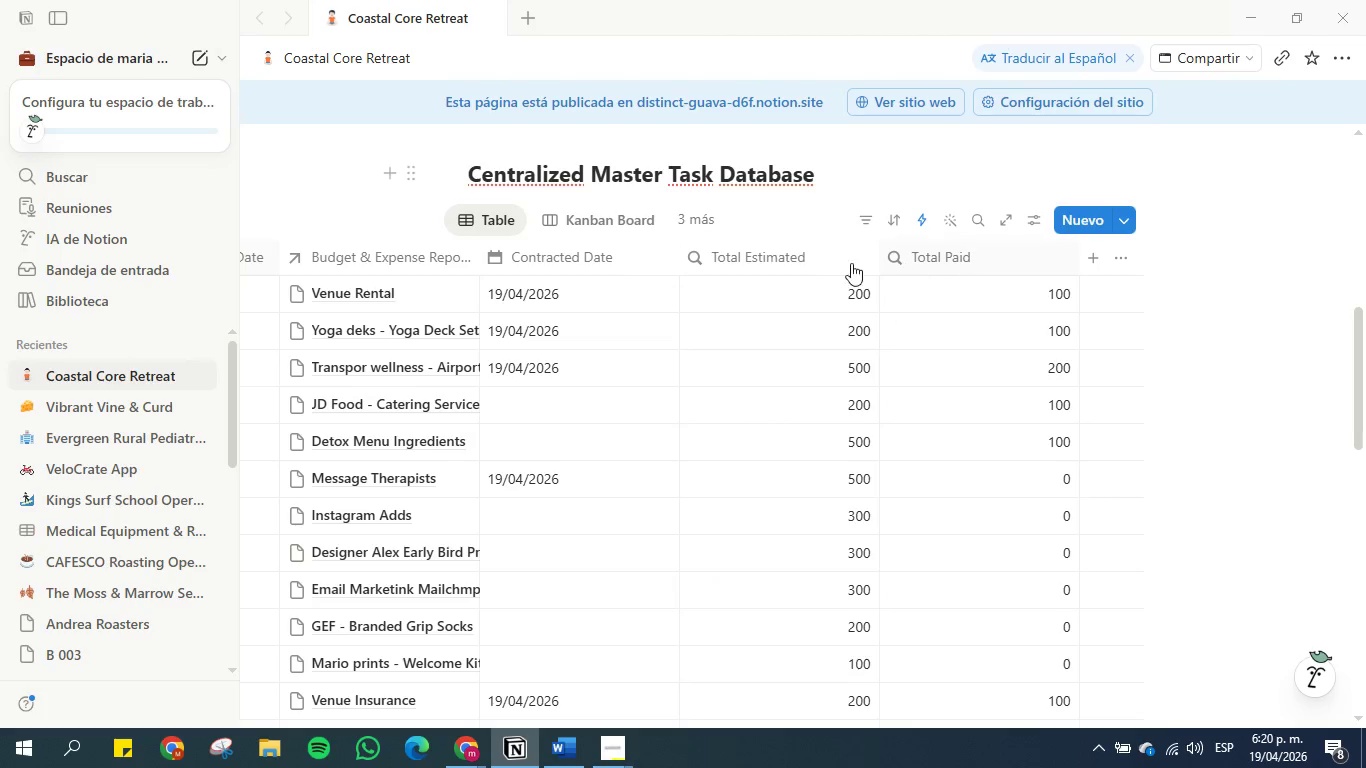 
left_click([773, 261])
 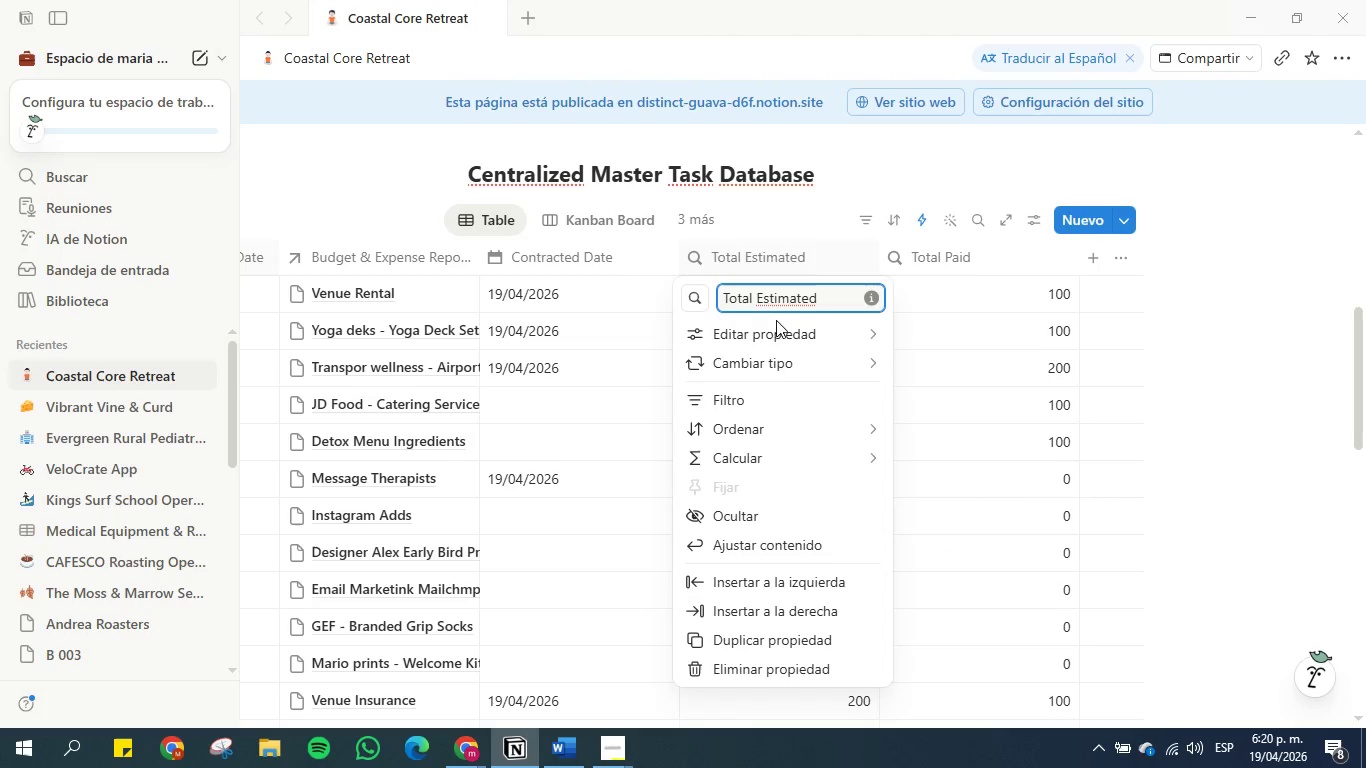 
left_click([776, 327])
 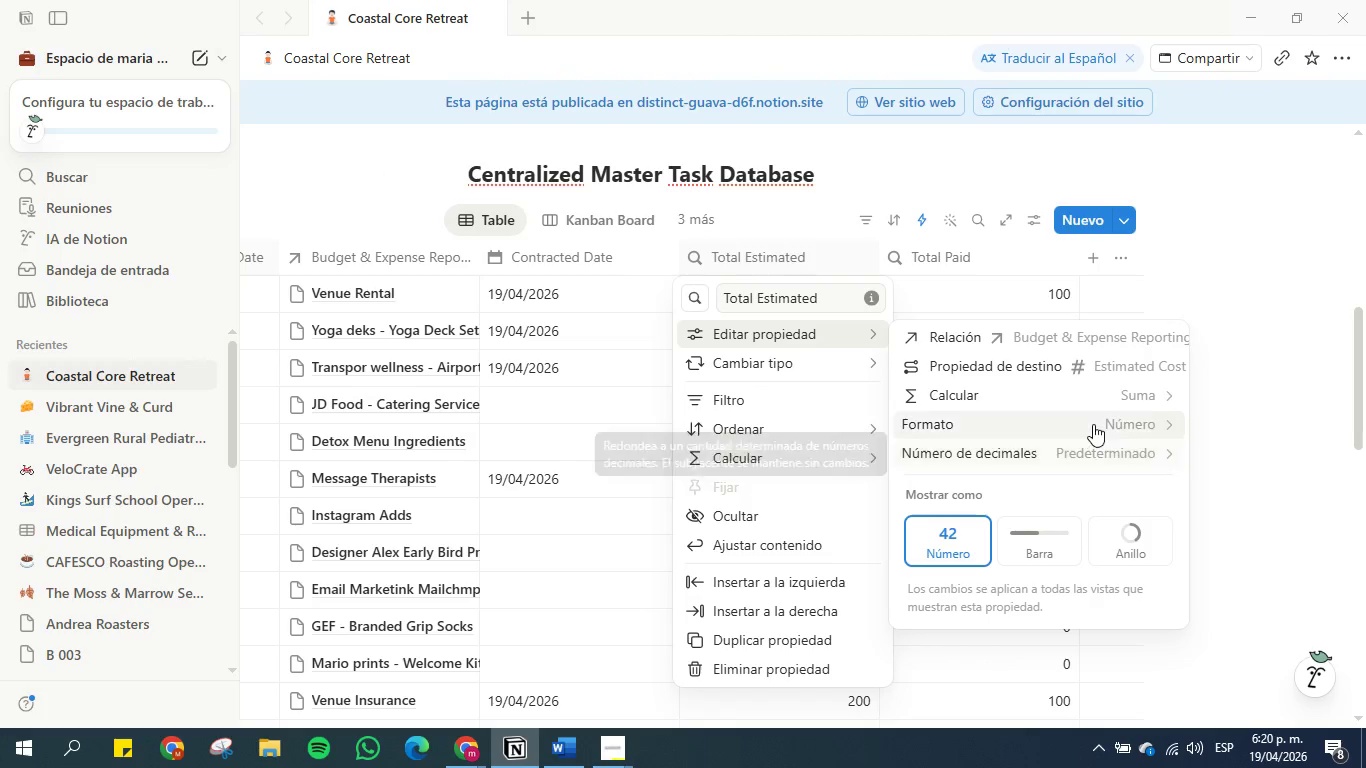 
left_click([1094, 422])
 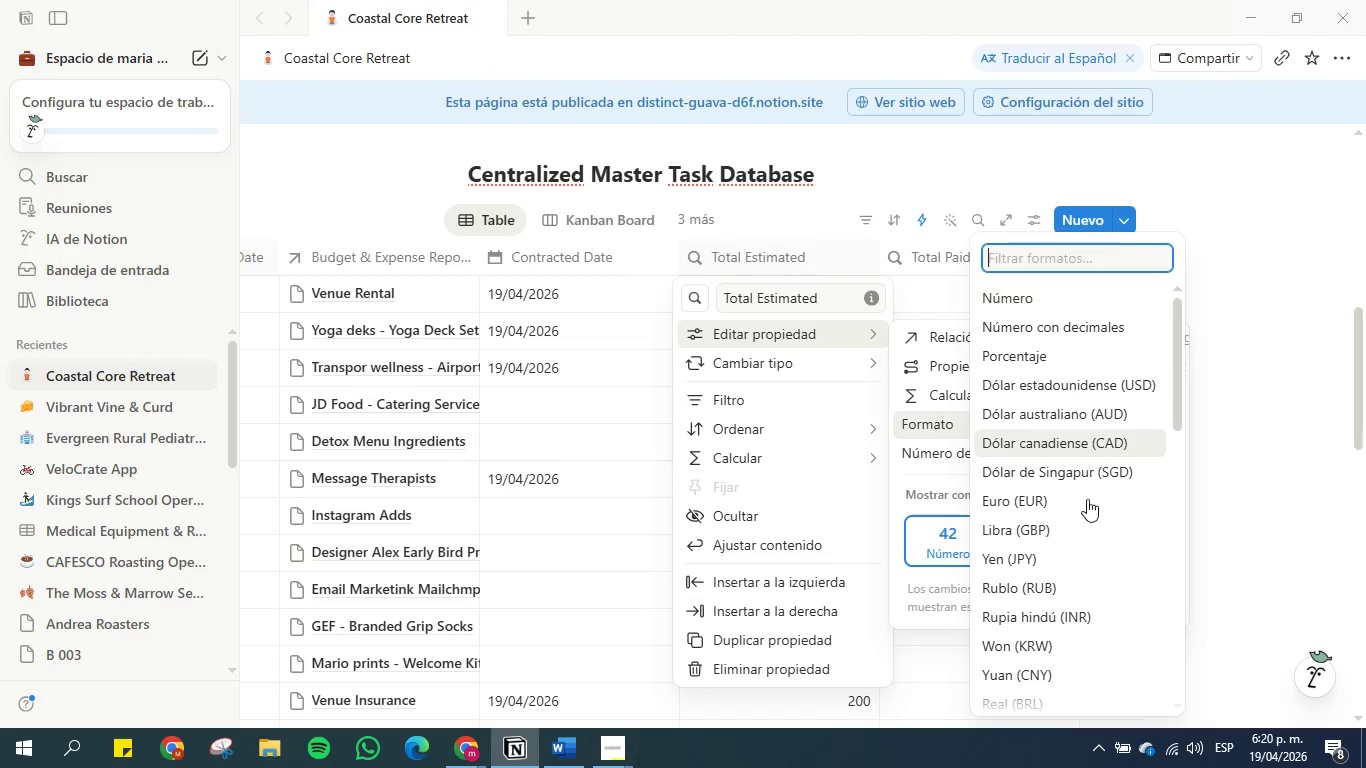 
scroll: coordinate [1096, 580], scroll_direction: down, amount: 2.0
 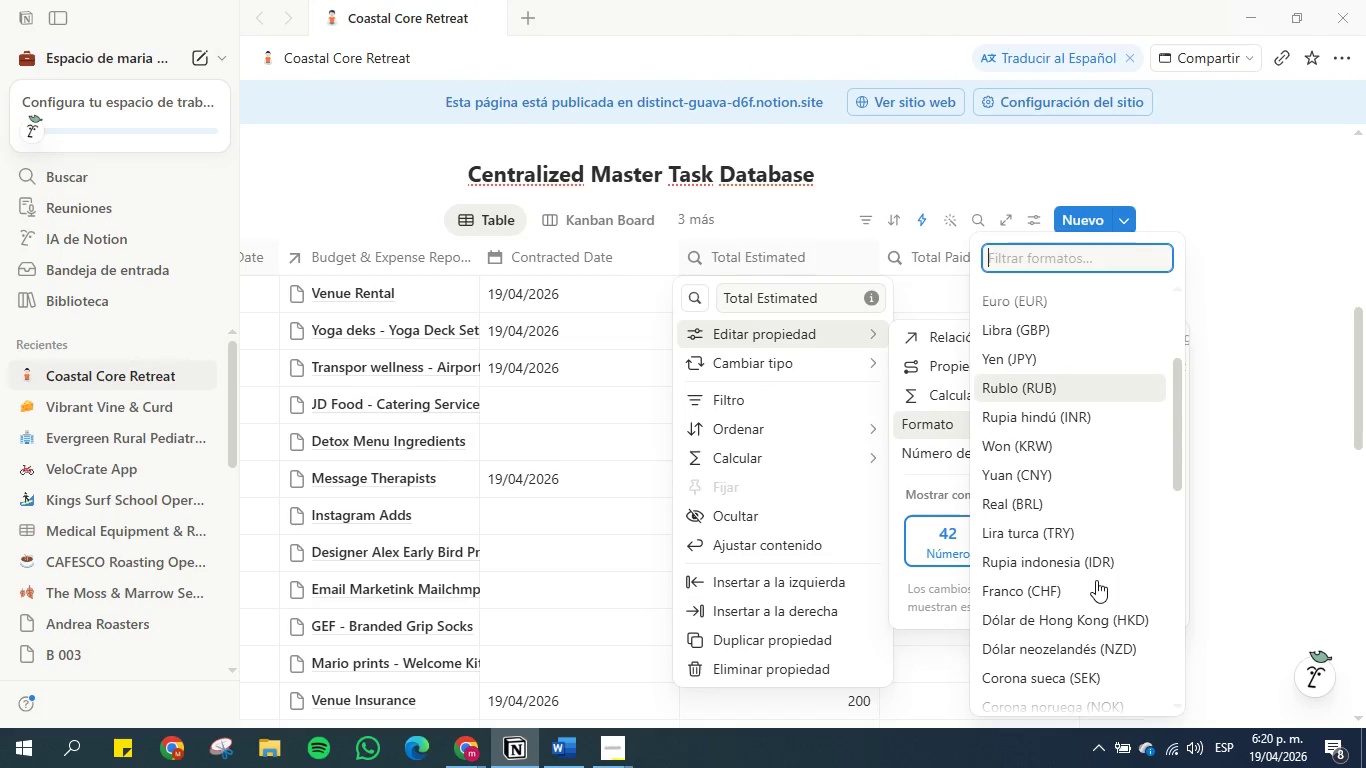 
scroll: coordinate [1095, 579], scroll_direction: up, amount: 3.0
 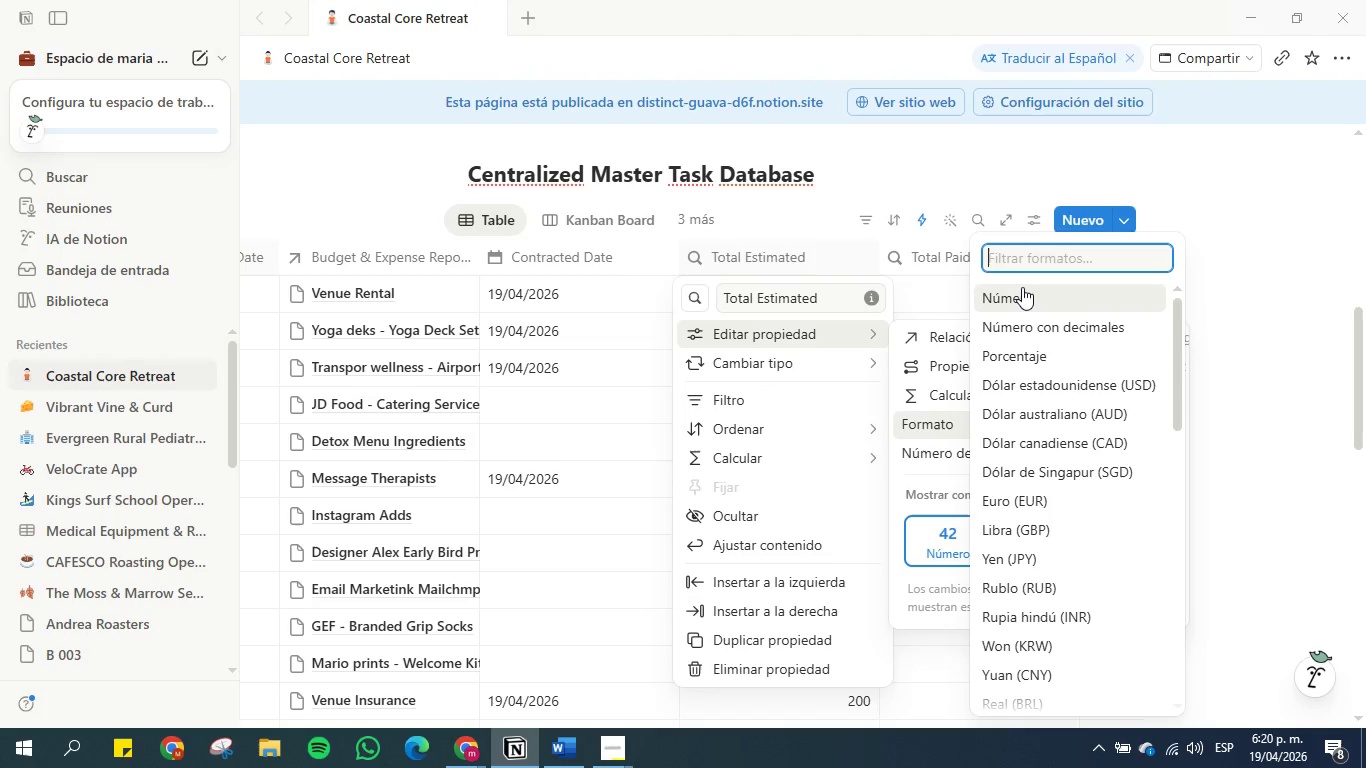 
left_click([1022, 287])
 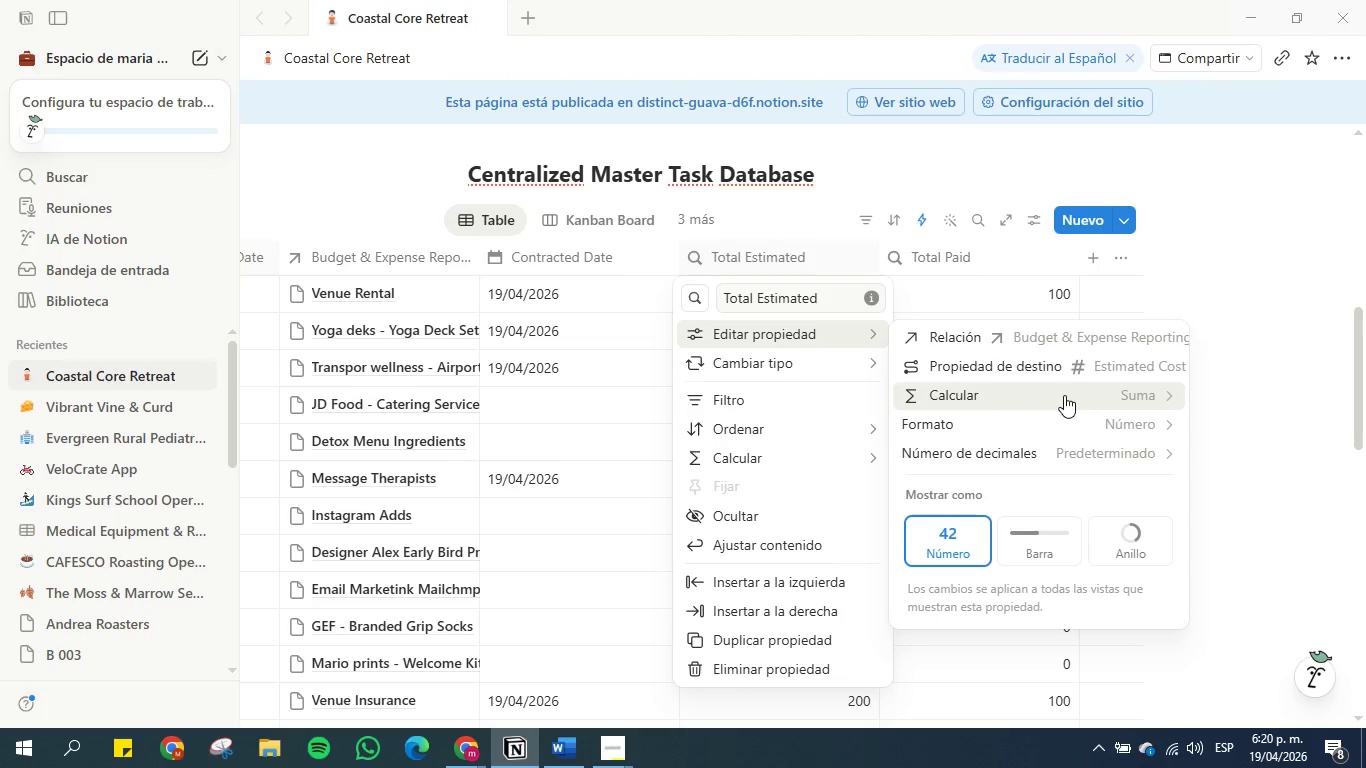 
left_click([1064, 395])
 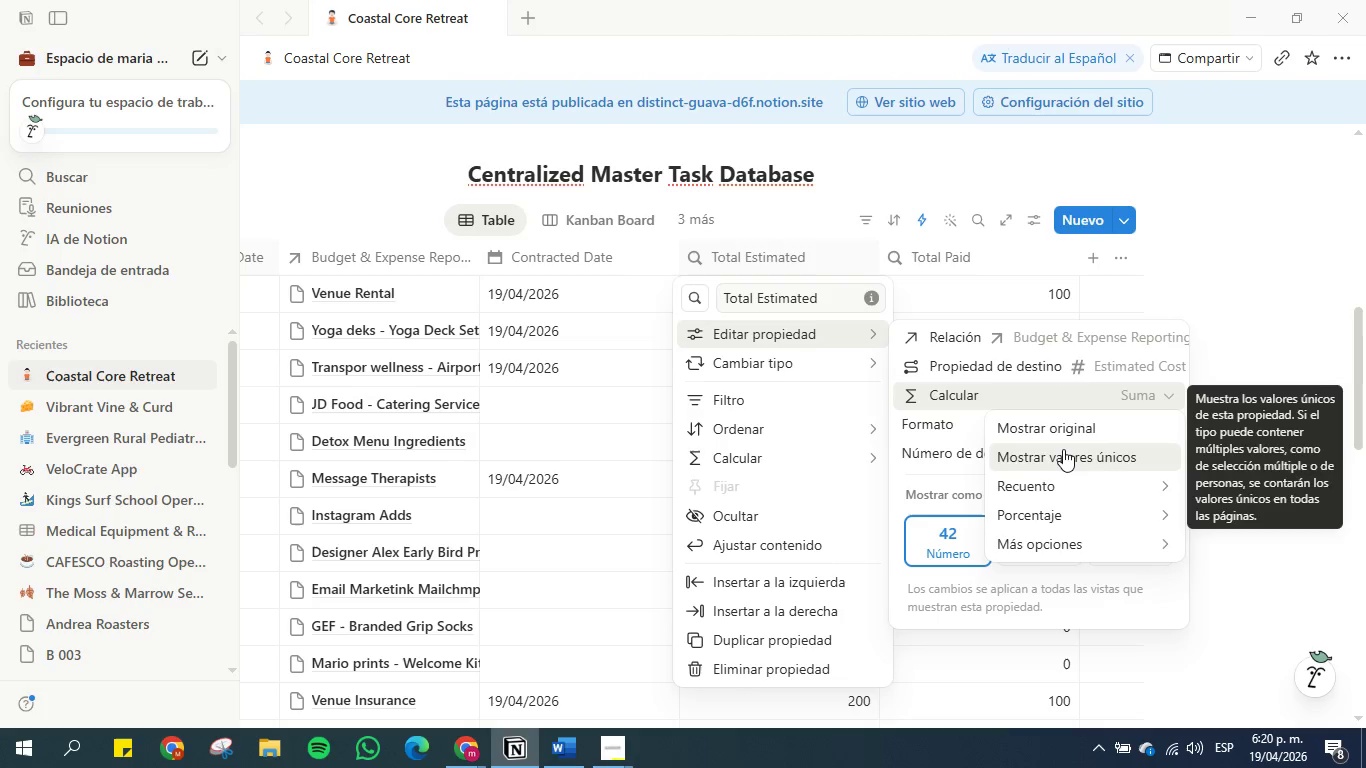 
mouse_move([1040, 473])
 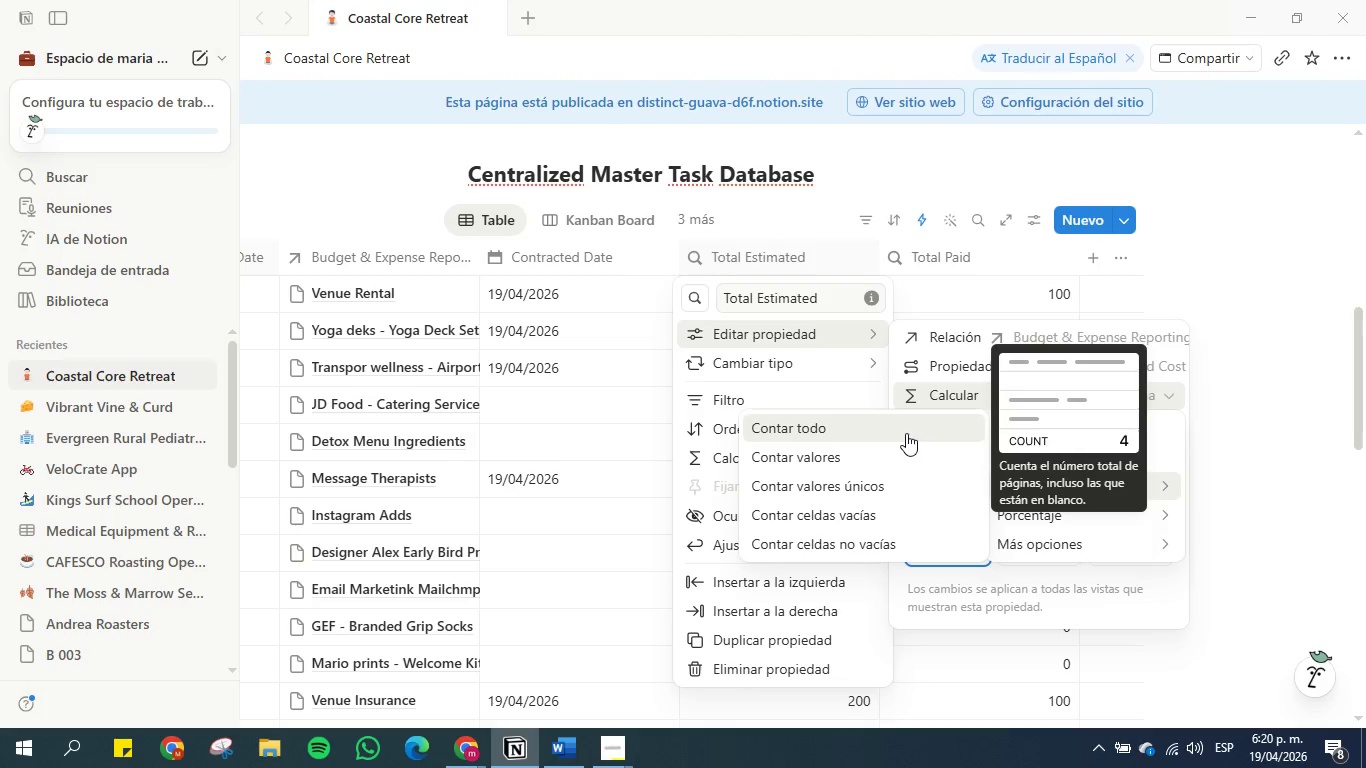 
left_click([906, 433])
 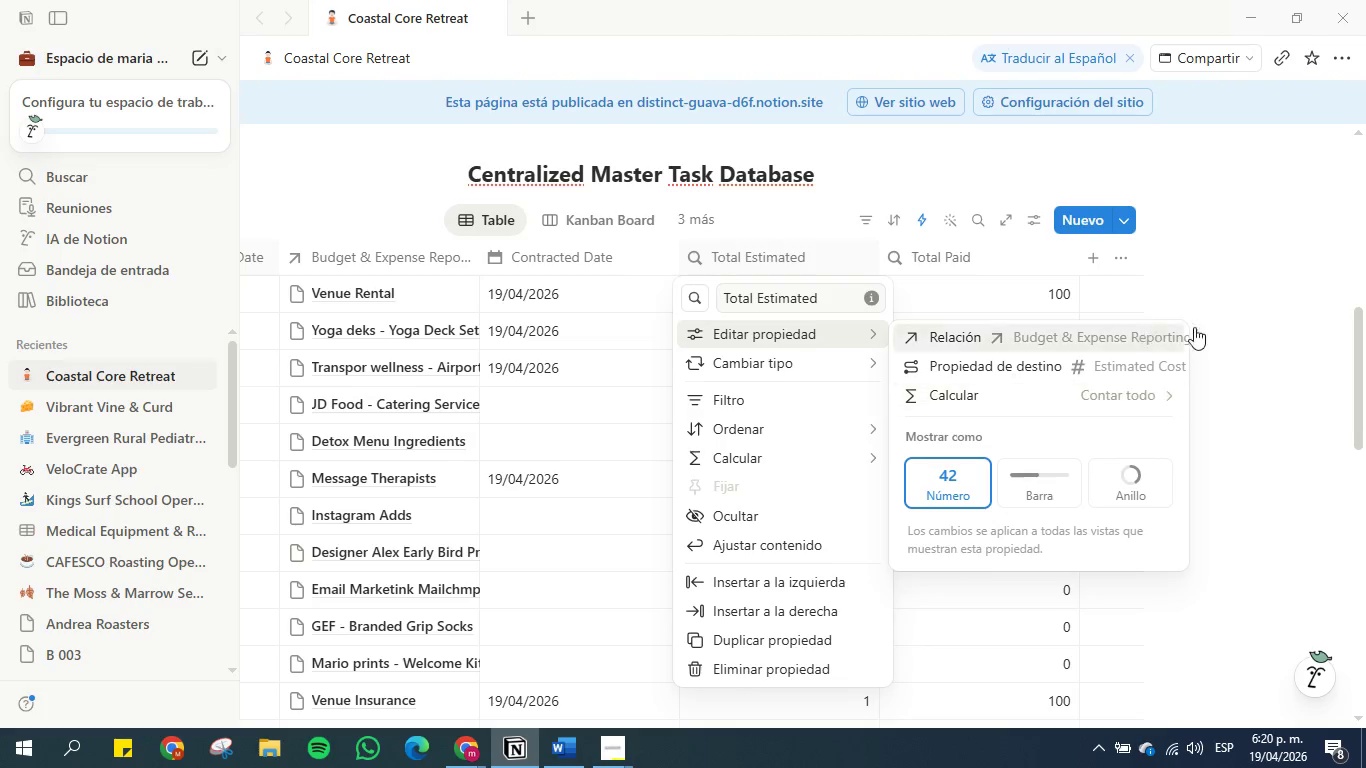 
left_click([1222, 328])
 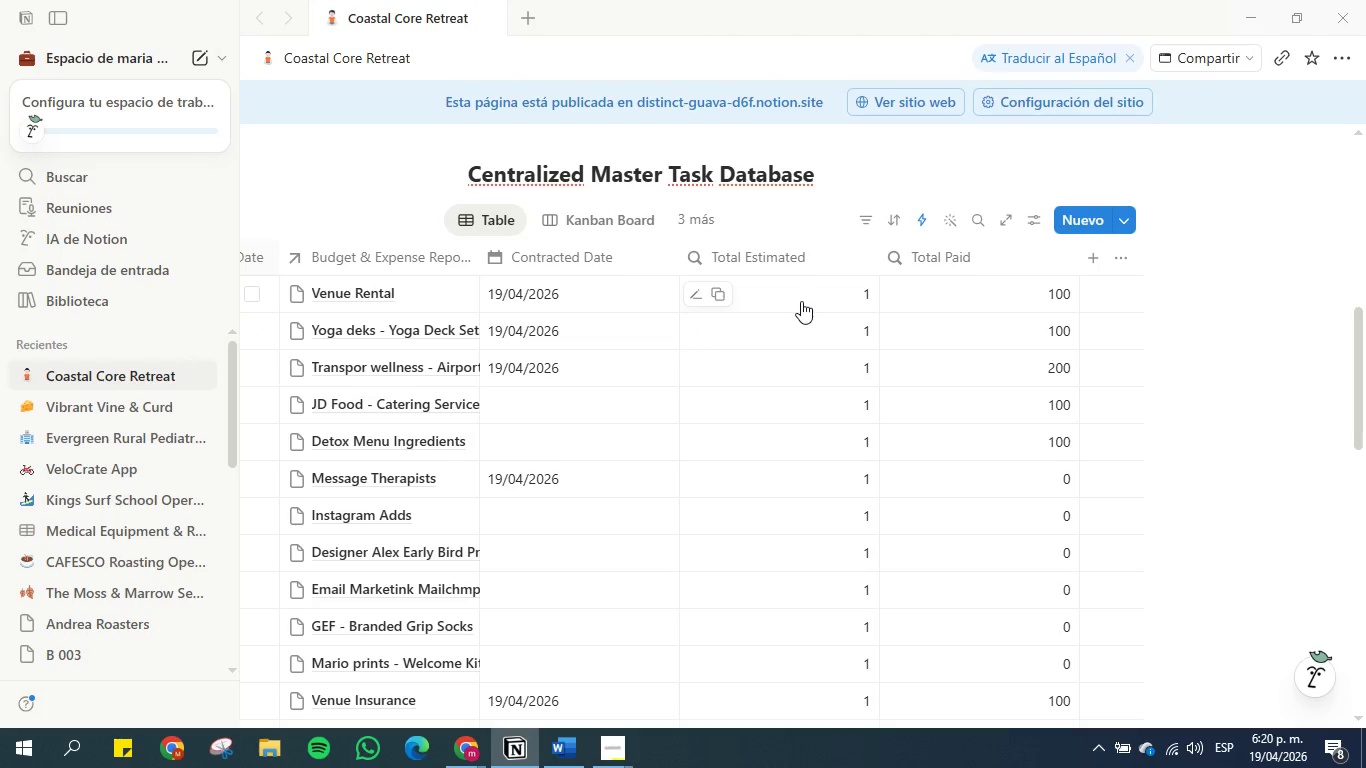 
hold_key(key=ControlLeft, duration=0.58)